 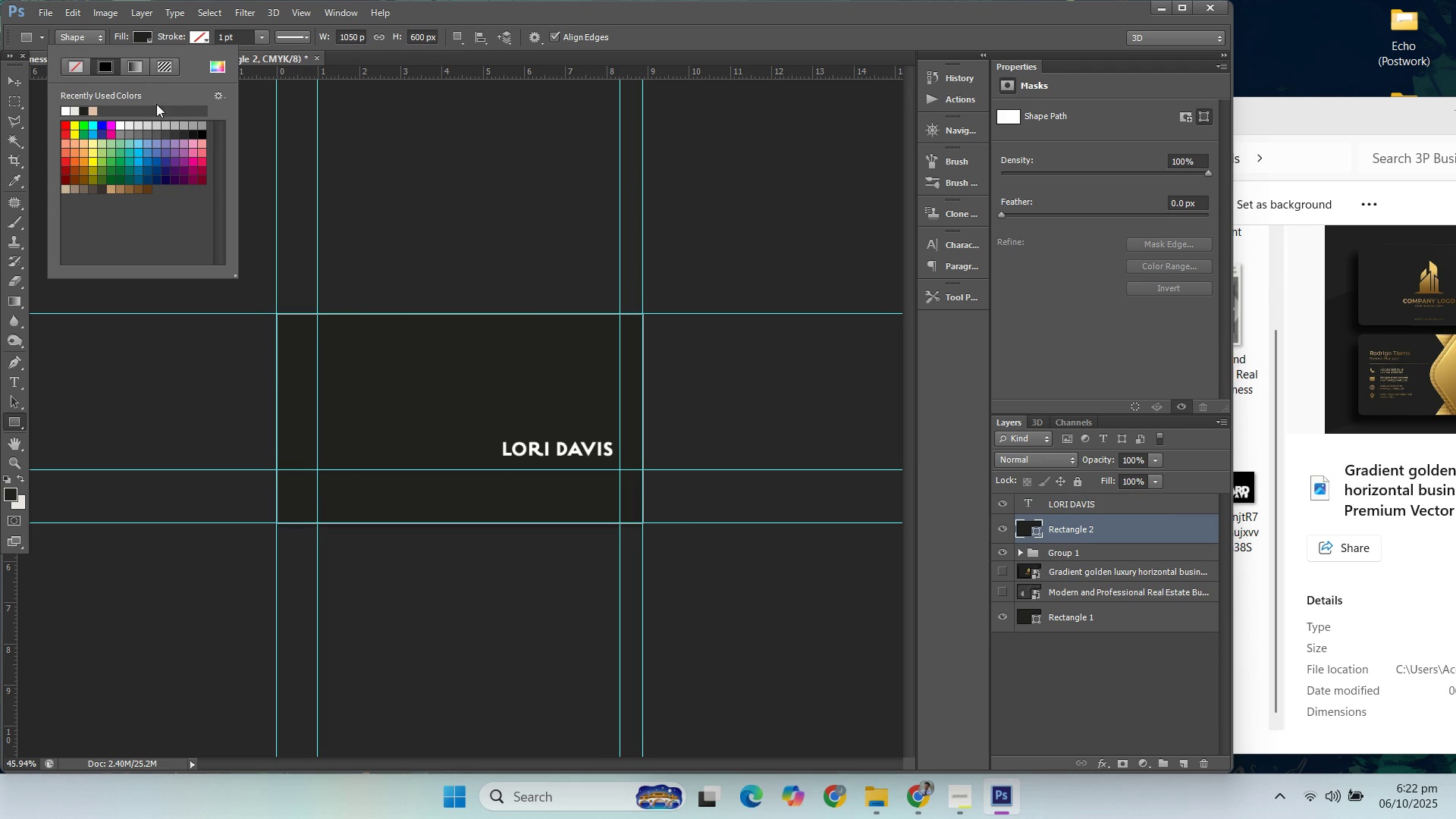 
left_click([223, 64])
 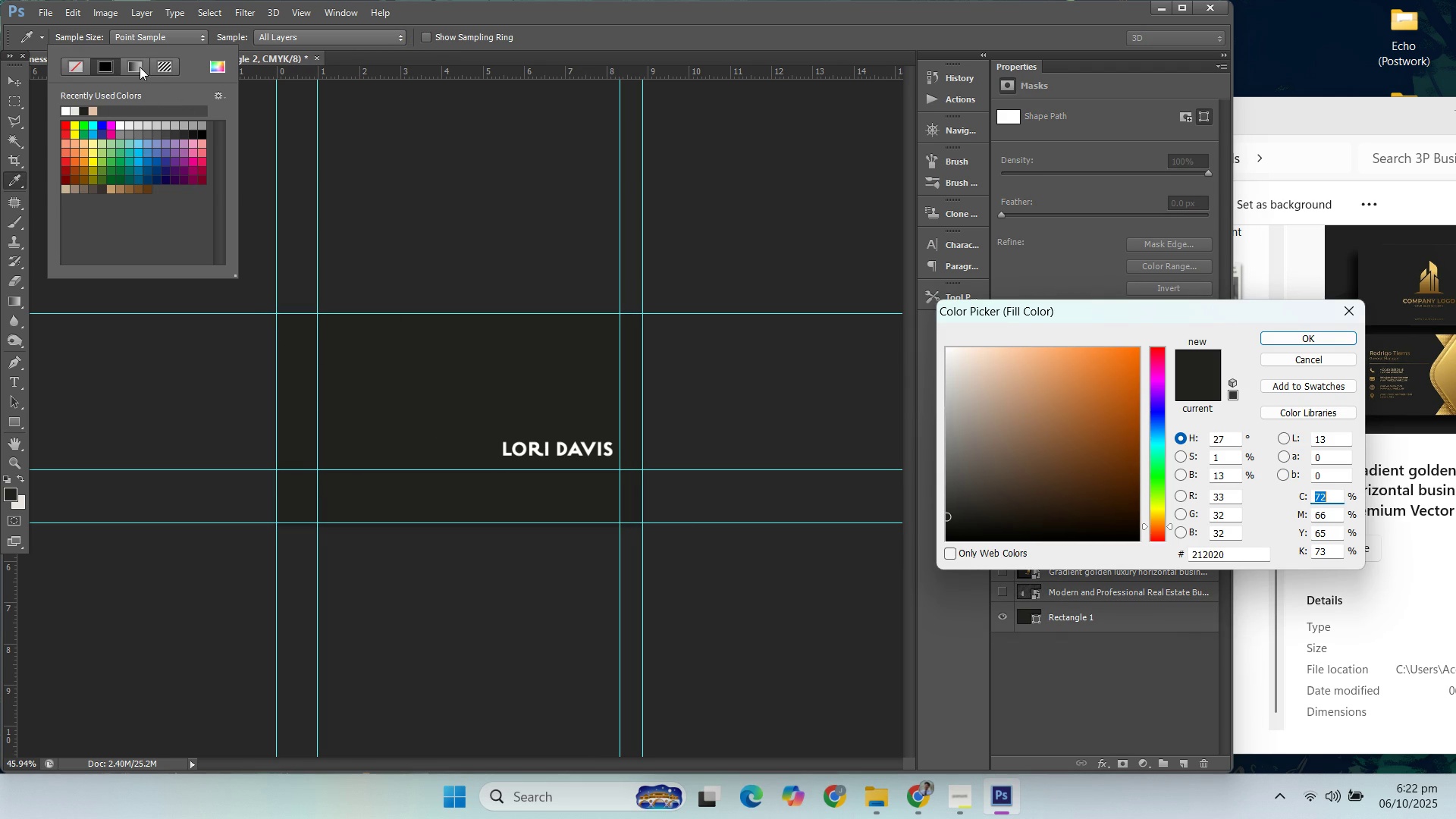 
left_click([139, 67])
 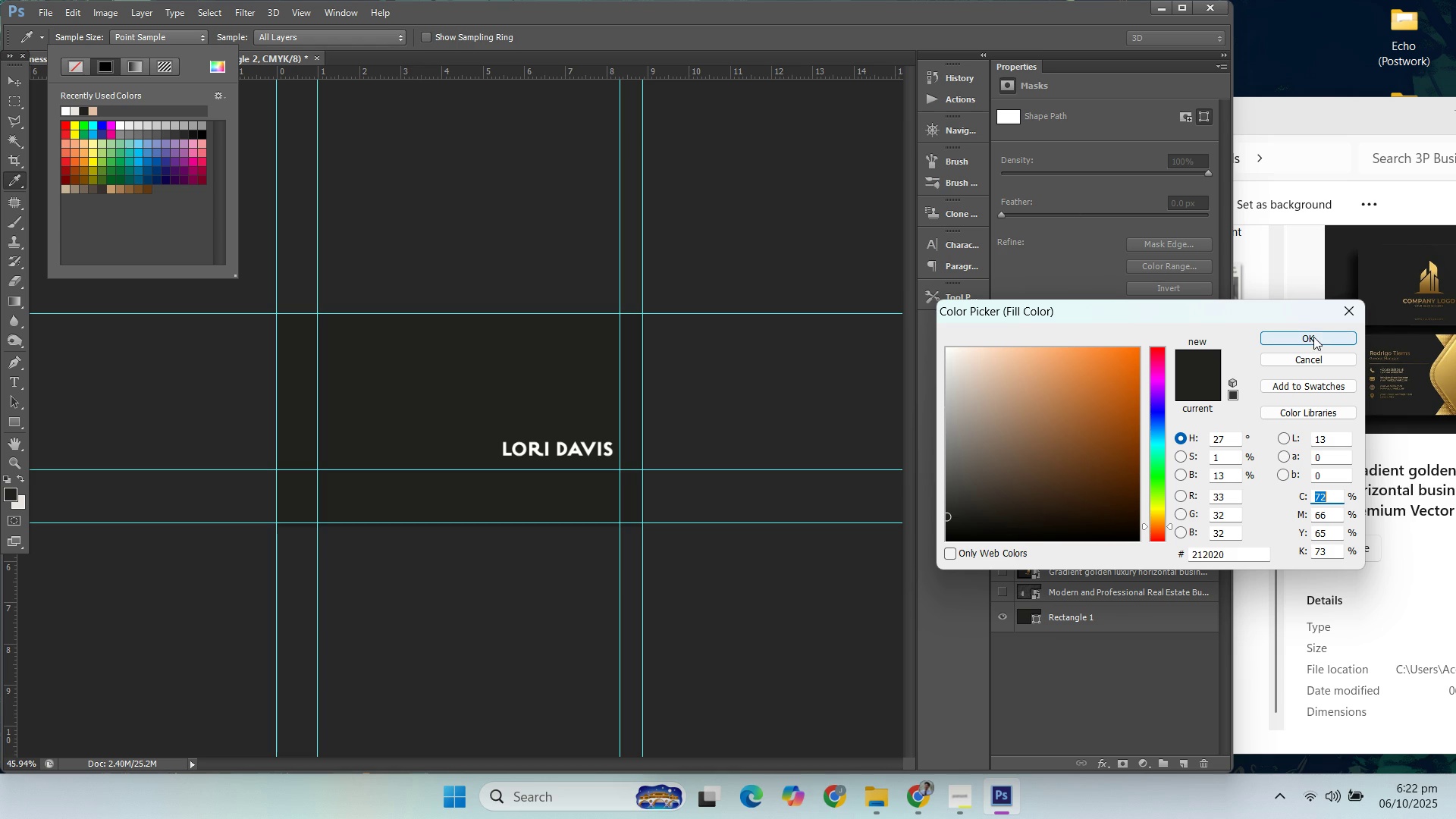 
left_click([1313, 337])
 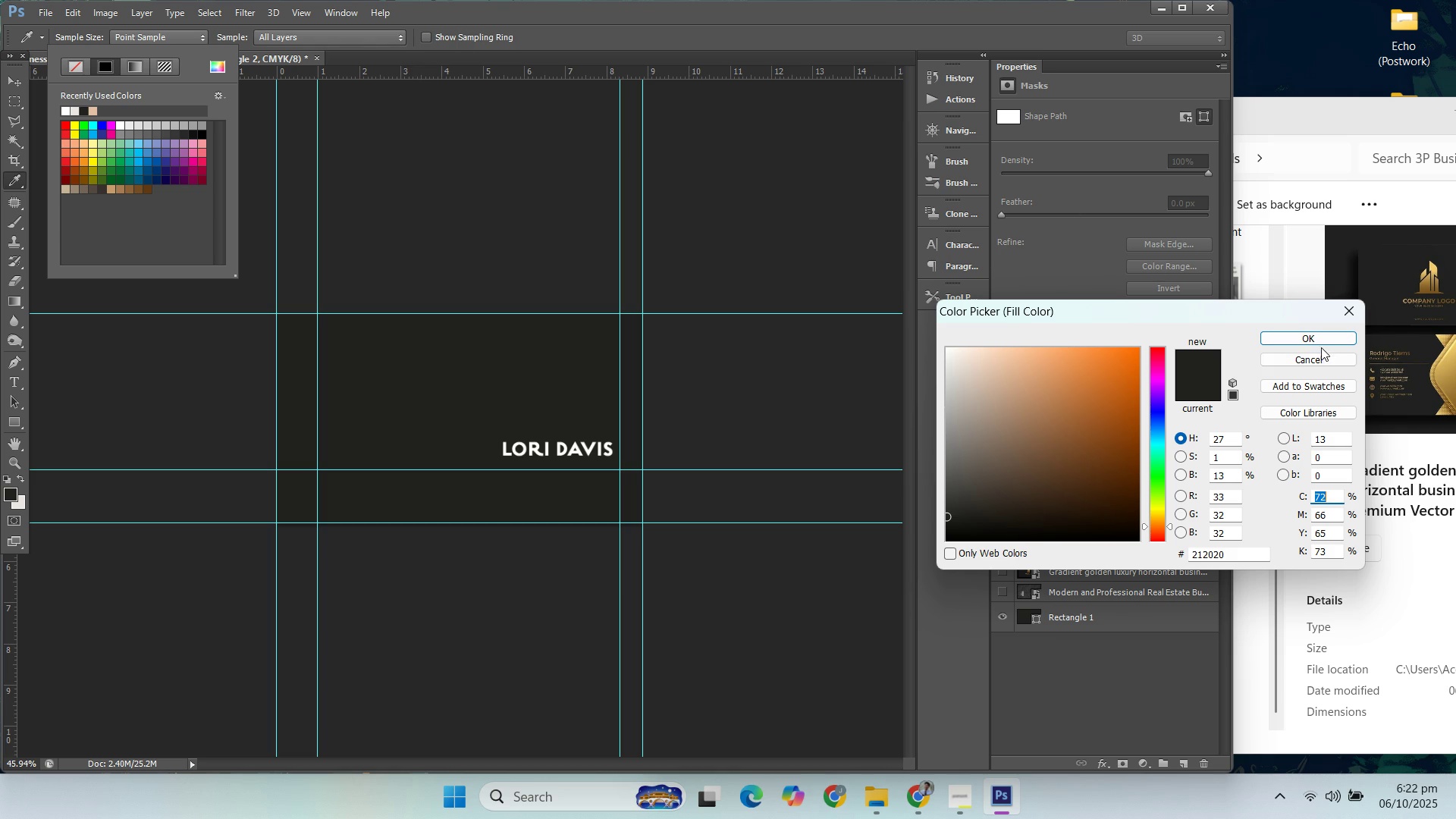 
left_click([1320, 345])
 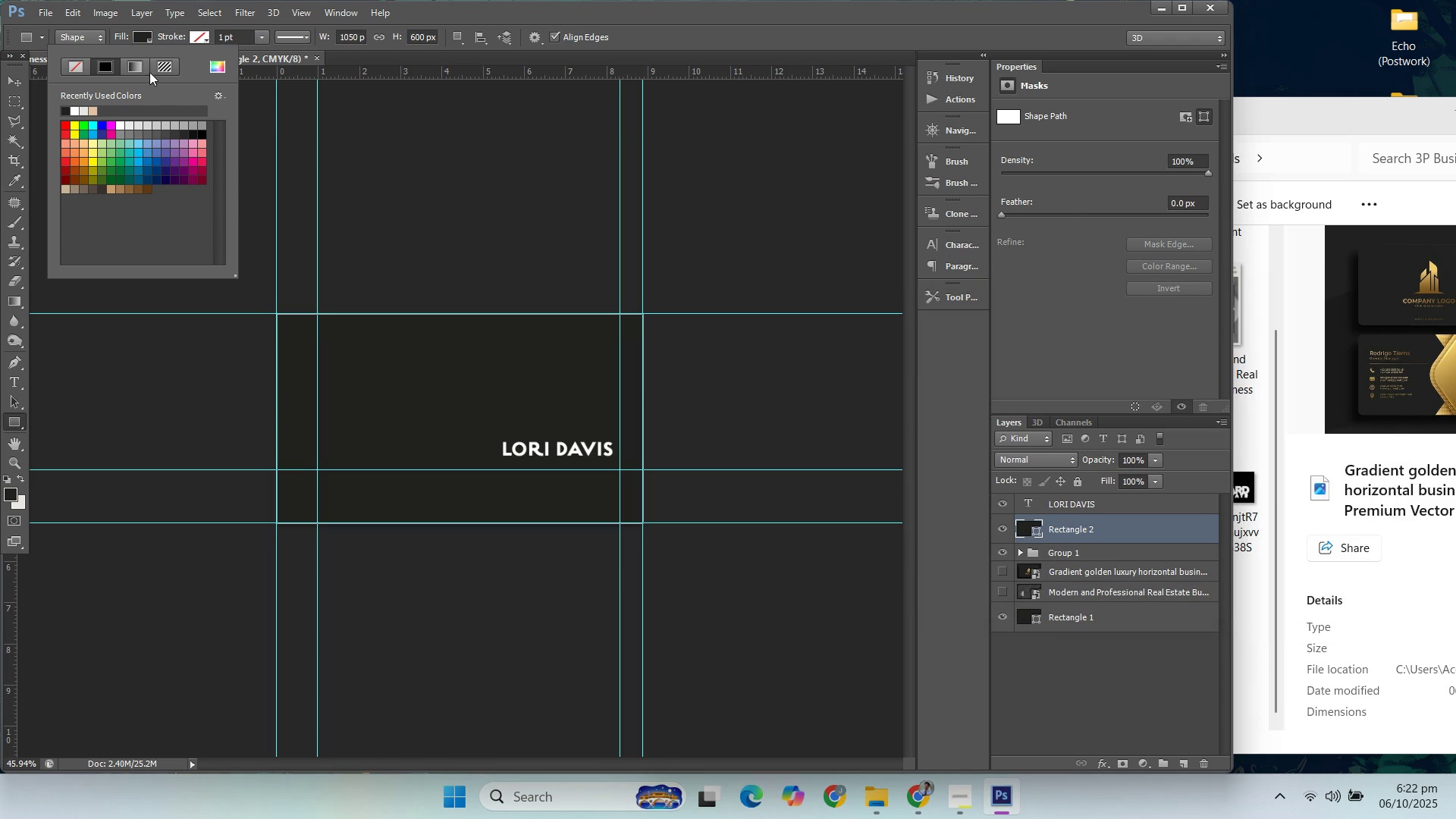 
left_click([135, 64])
 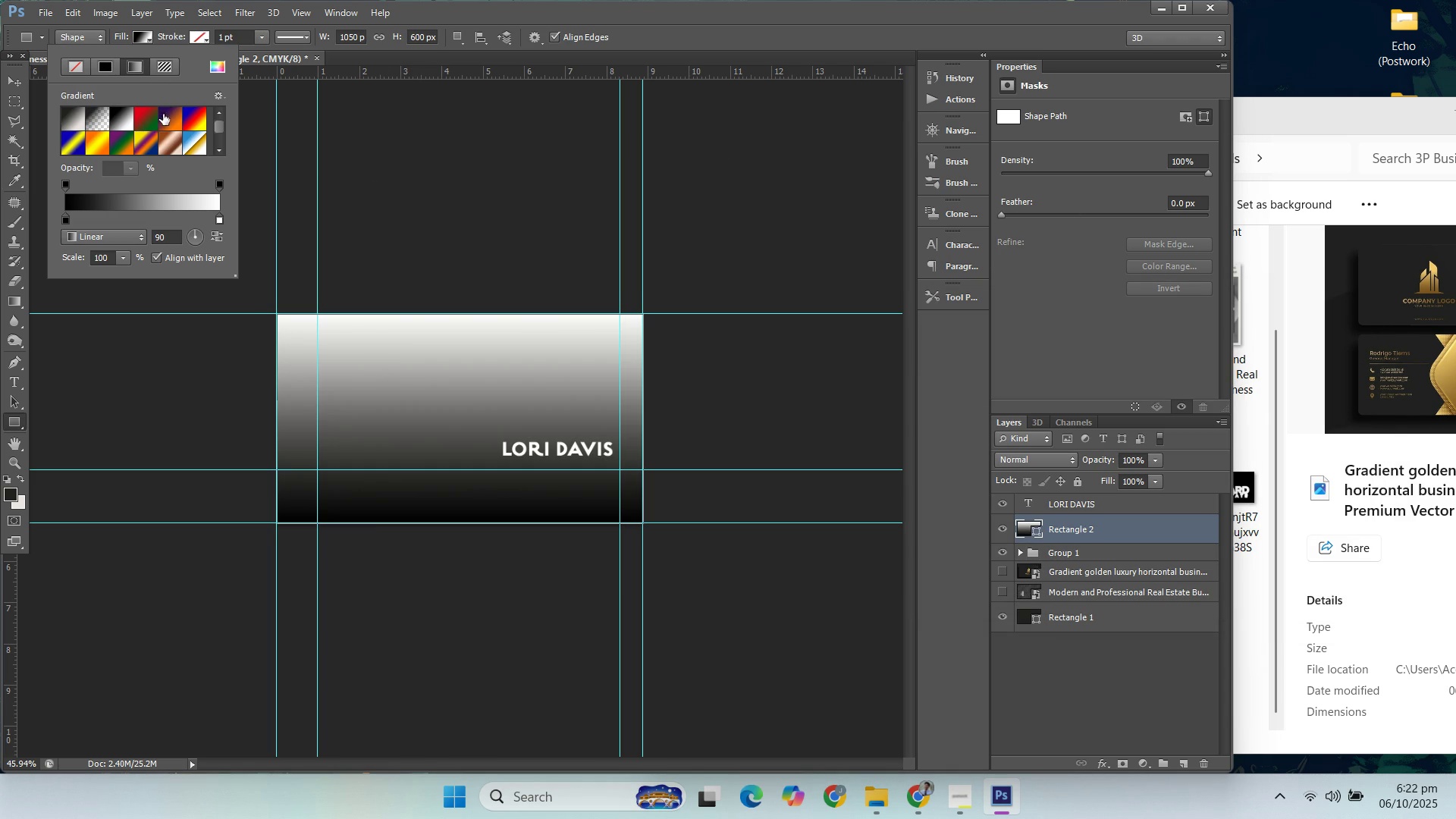 
scroll: coordinate [147, 130], scroll_direction: down, amount: 29.0
 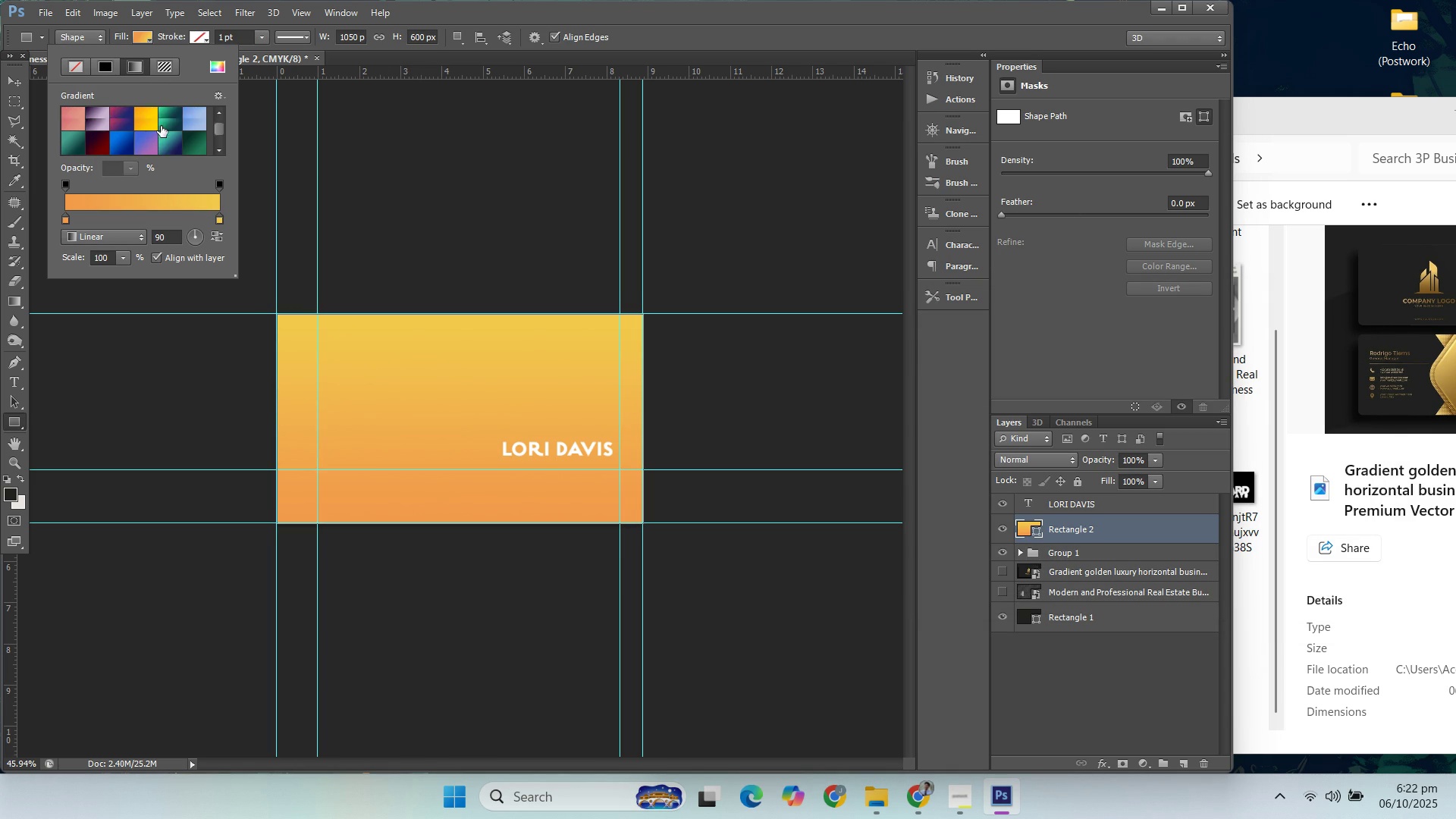 
scroll: coordinate [161, 126], scroll_direction: up, amount: 1.0
 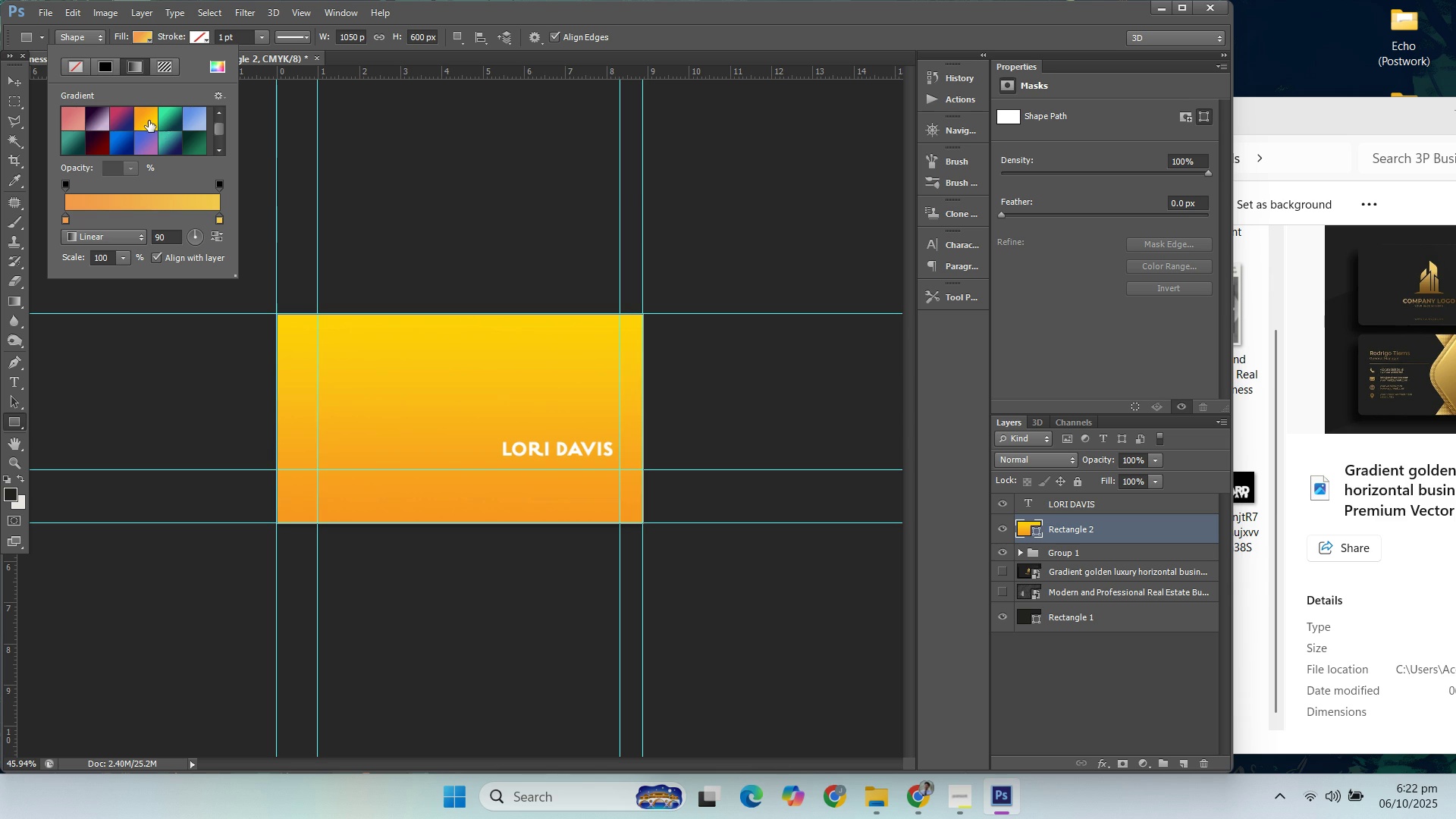 
left_click([149, 121])
 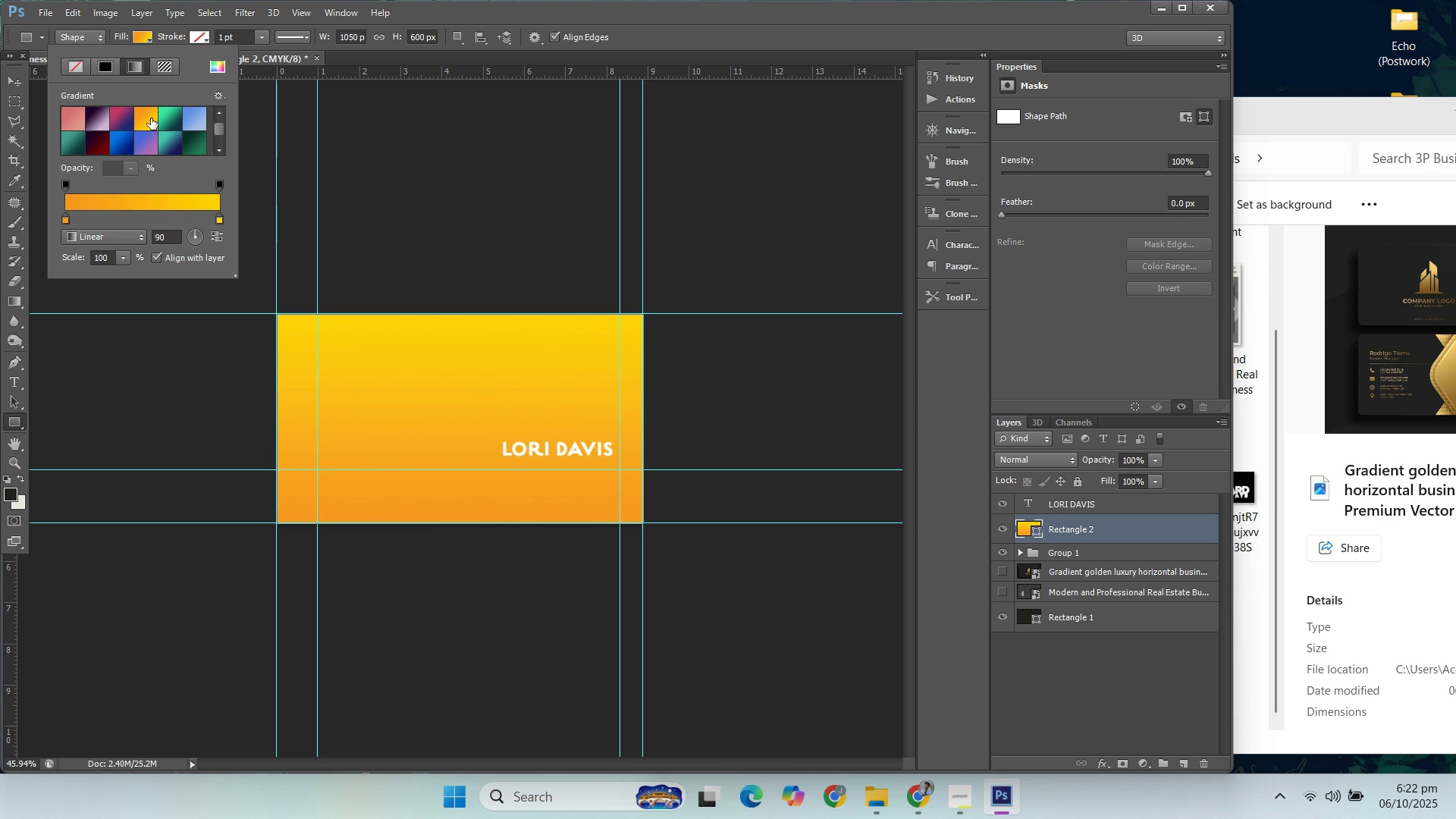 
scroll: coordinate [181, 132], scroll_direction: down, amount: 11.0
 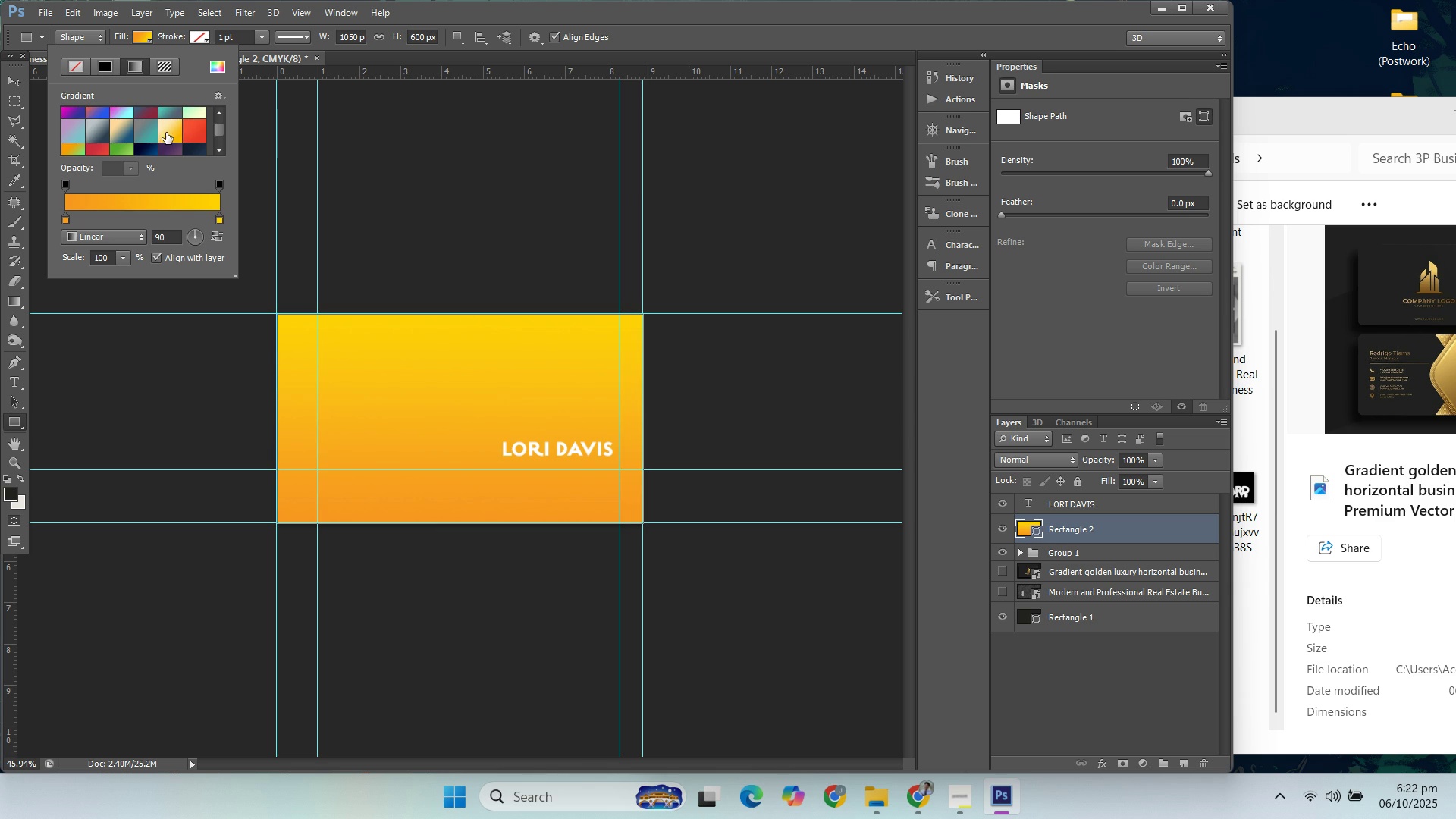 
left_click([166, 133])
 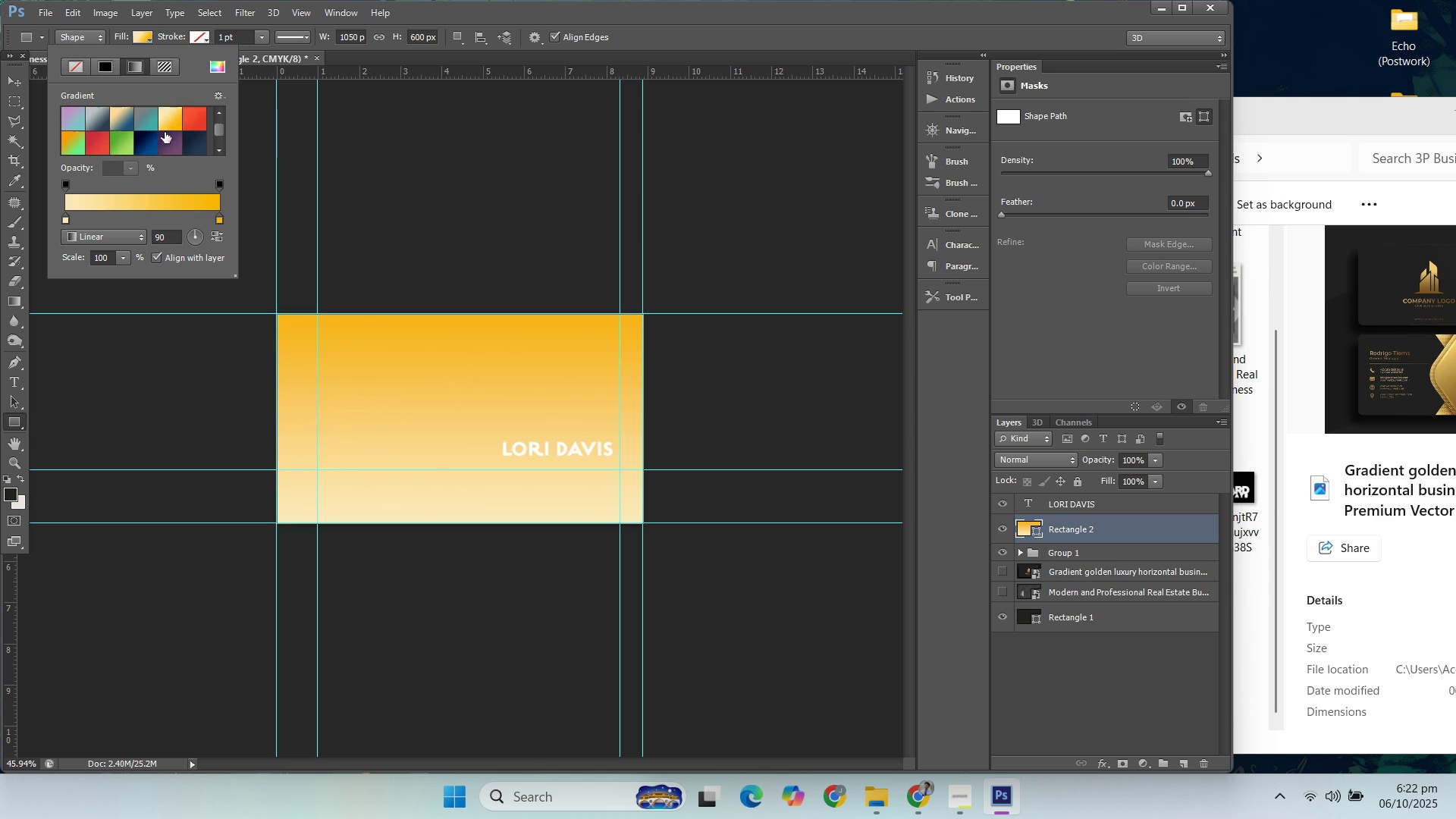 
scroll: coordinate [142, 138], scroll_direction: down, amount: 7.0
 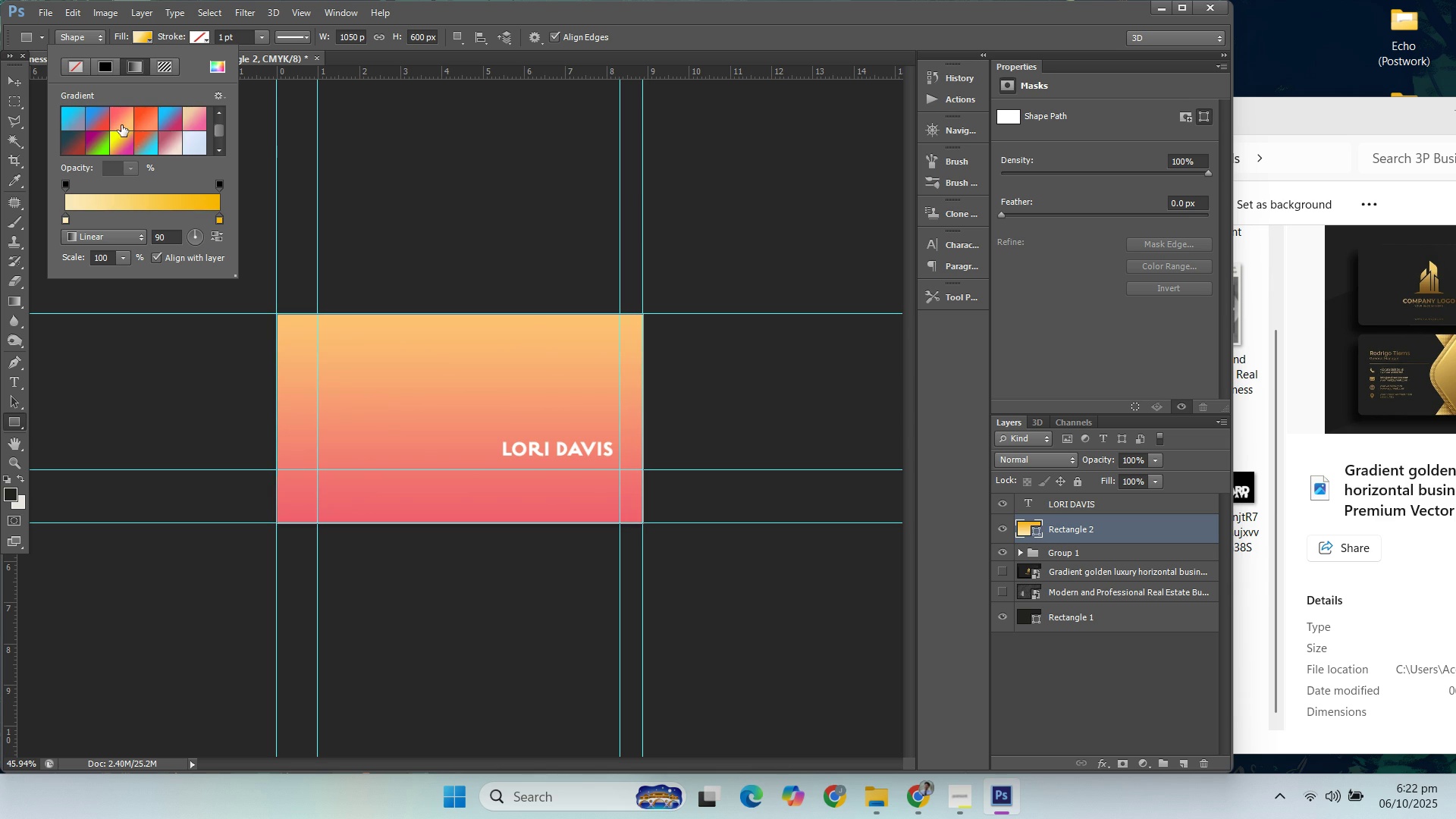 
left_click([121, 125])
 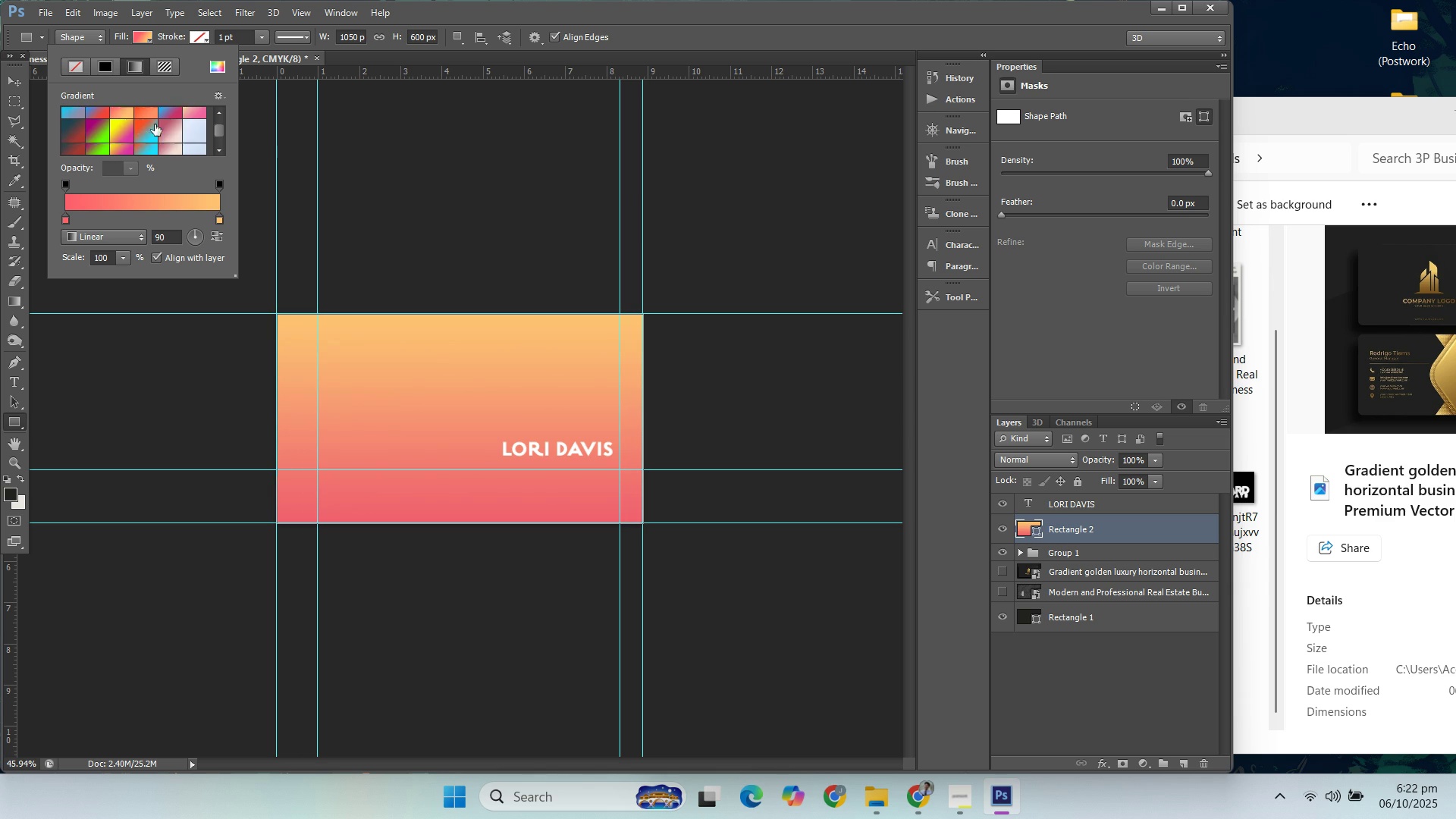 
scroll: coordinate [158, 124], scroll_direction: down, amount: 9.0
 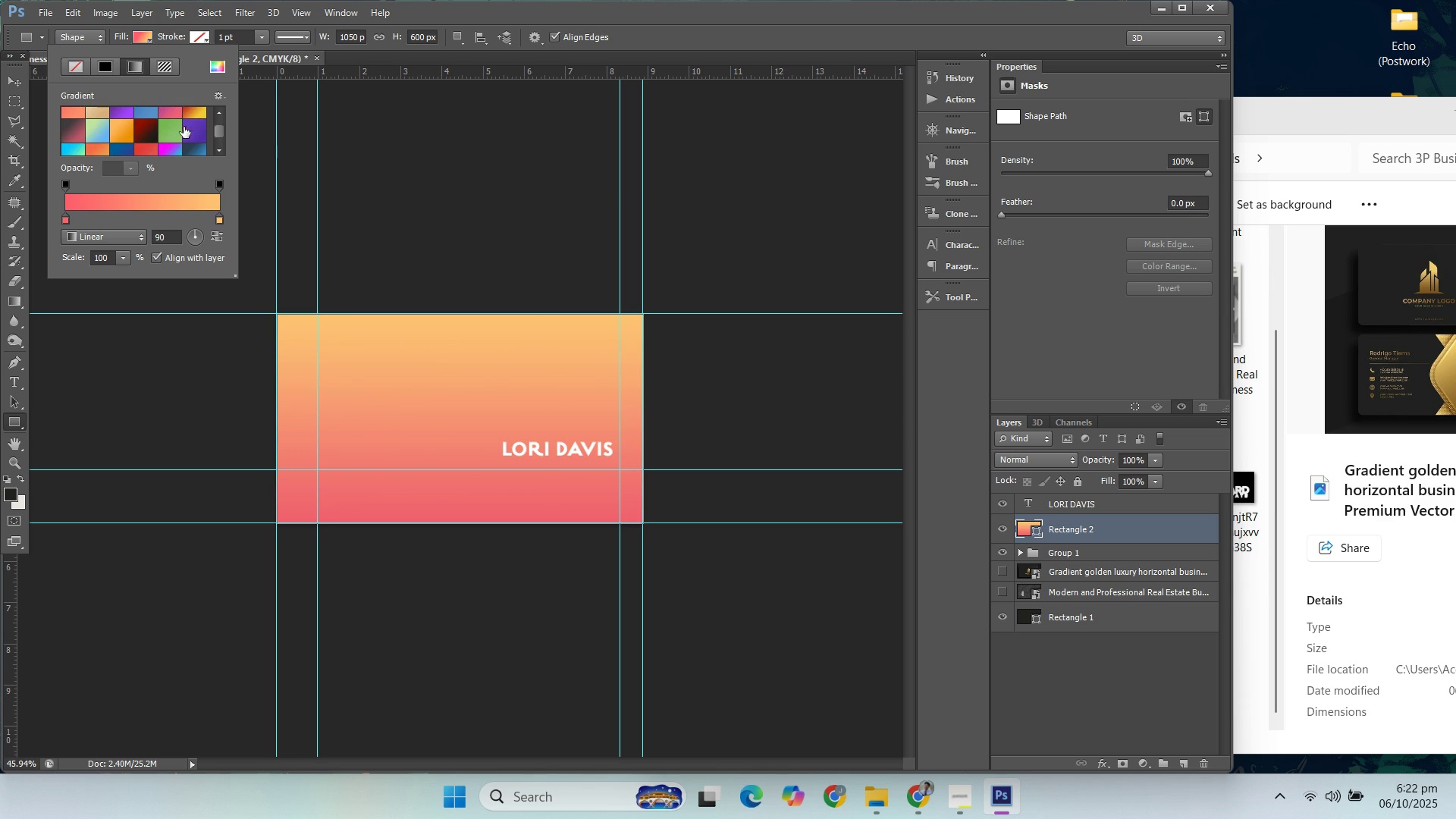 
scroll: coordinate [186, 127], scroll_direction: up, amount: 2.0
 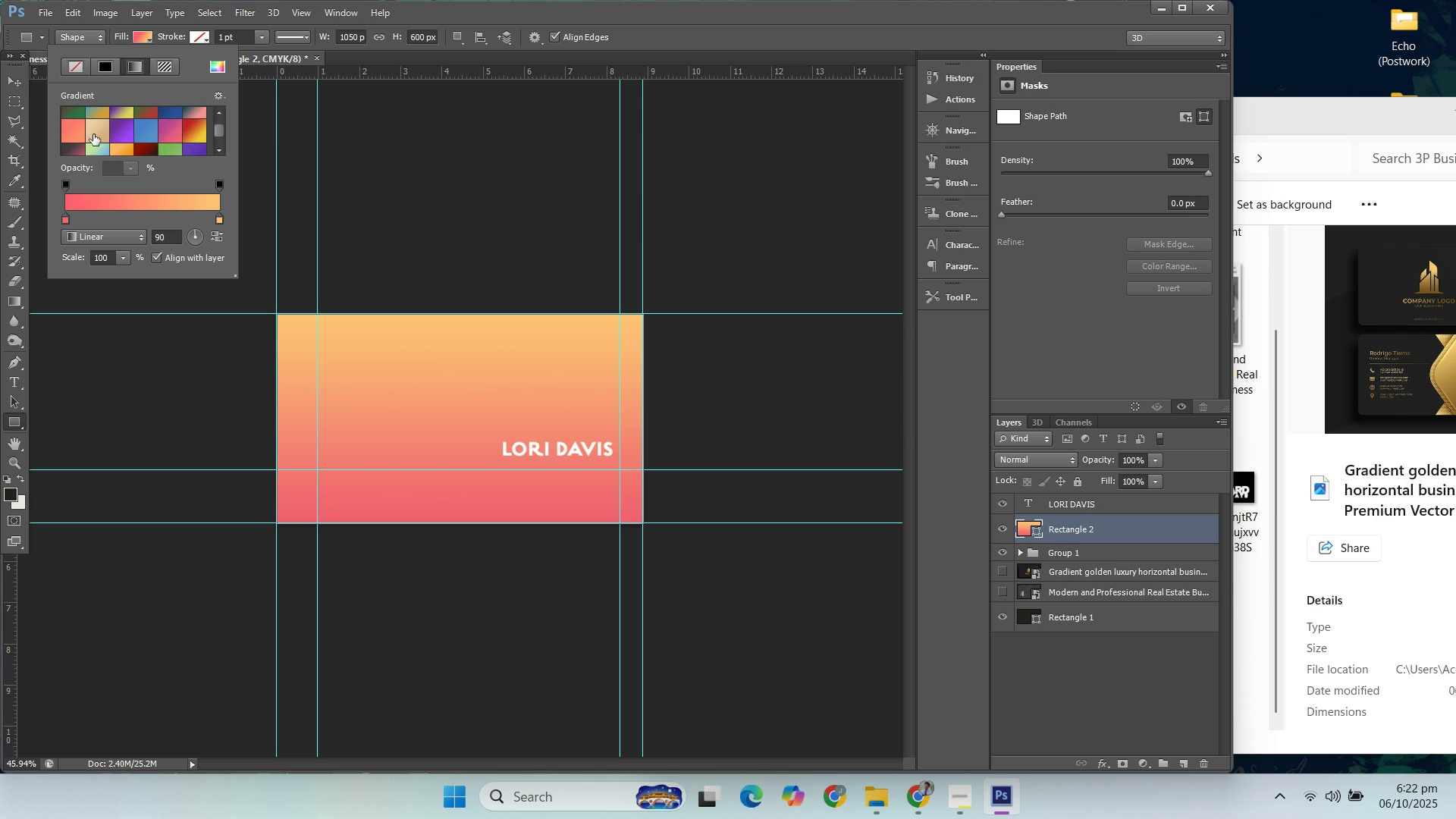 
left_click([93, 134])
 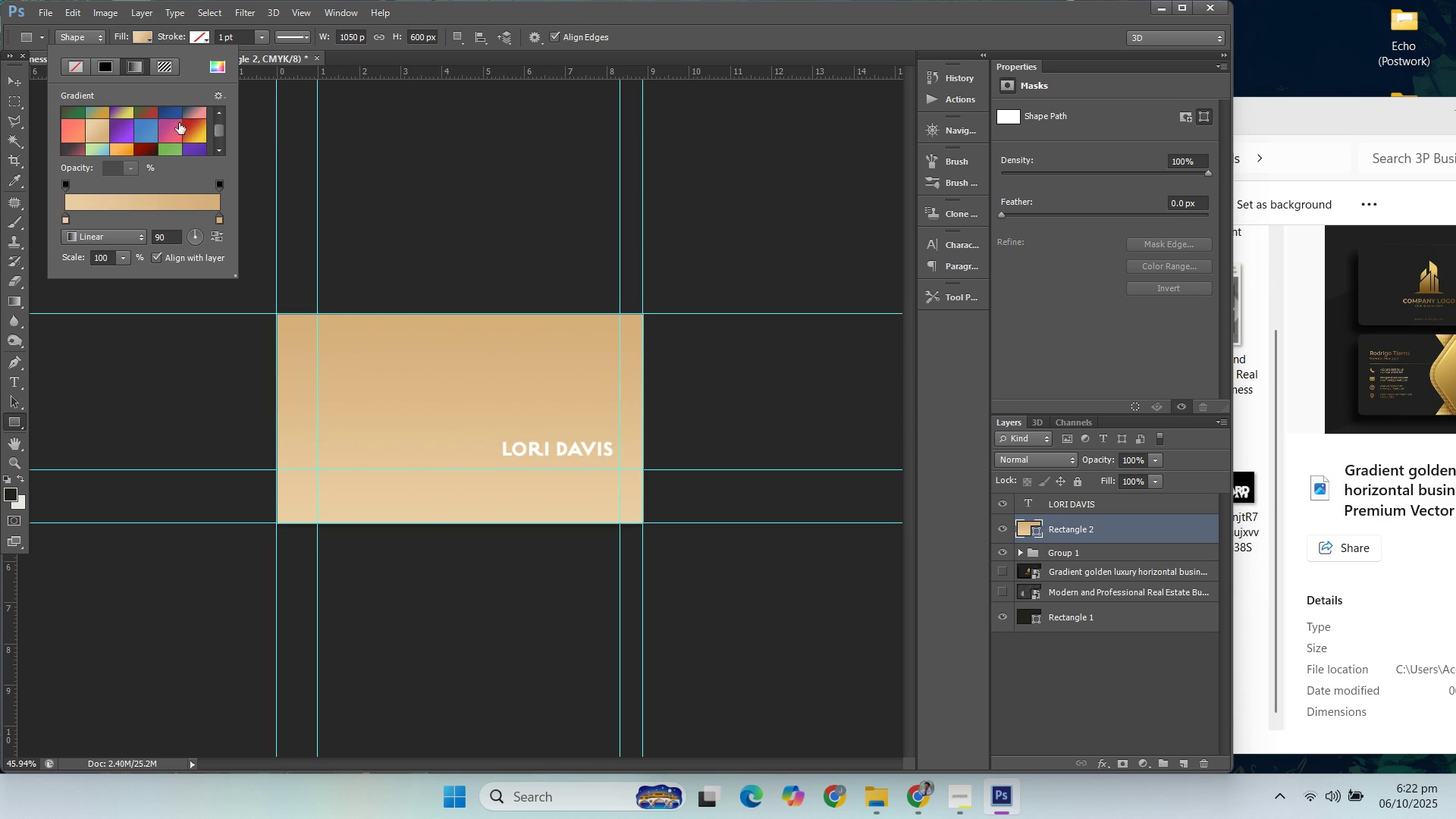 
scroll: coordinate [175, 127], scroll_direction: down, amount: 25.0
 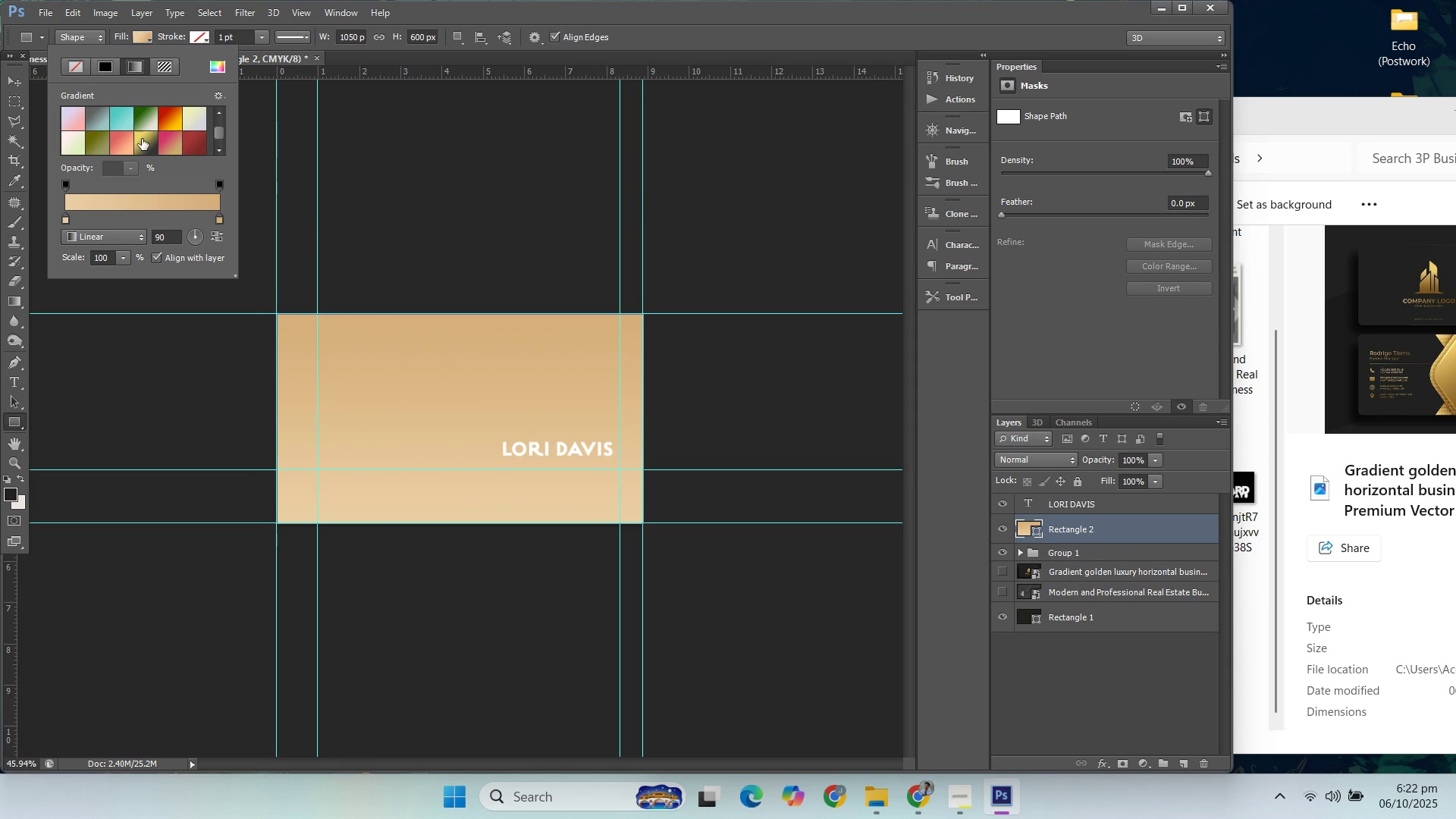 
left_click([142, 139])
 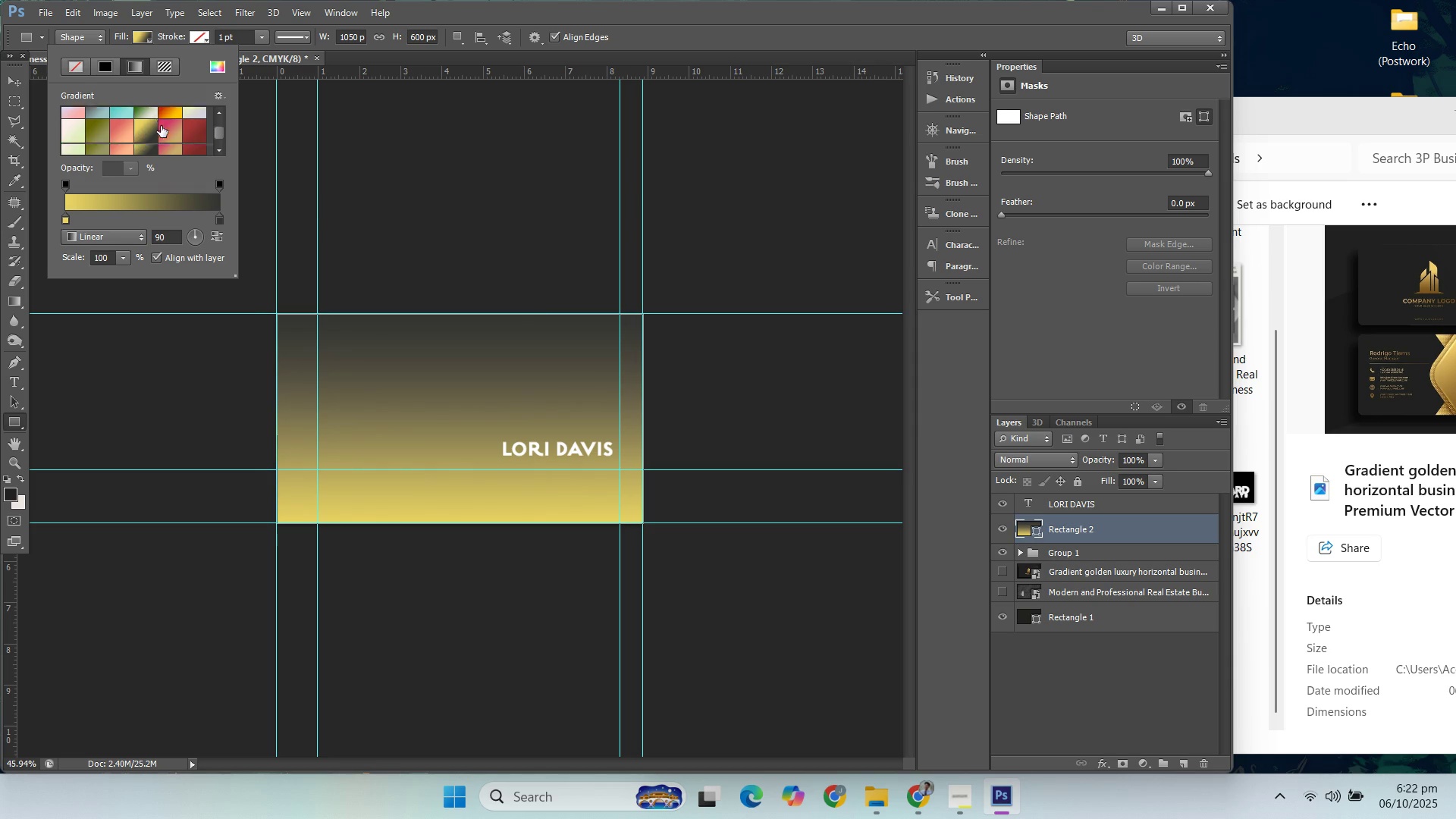 
scroll: coordinate [138, 125], scroll_direction: down, amount: 12.0
 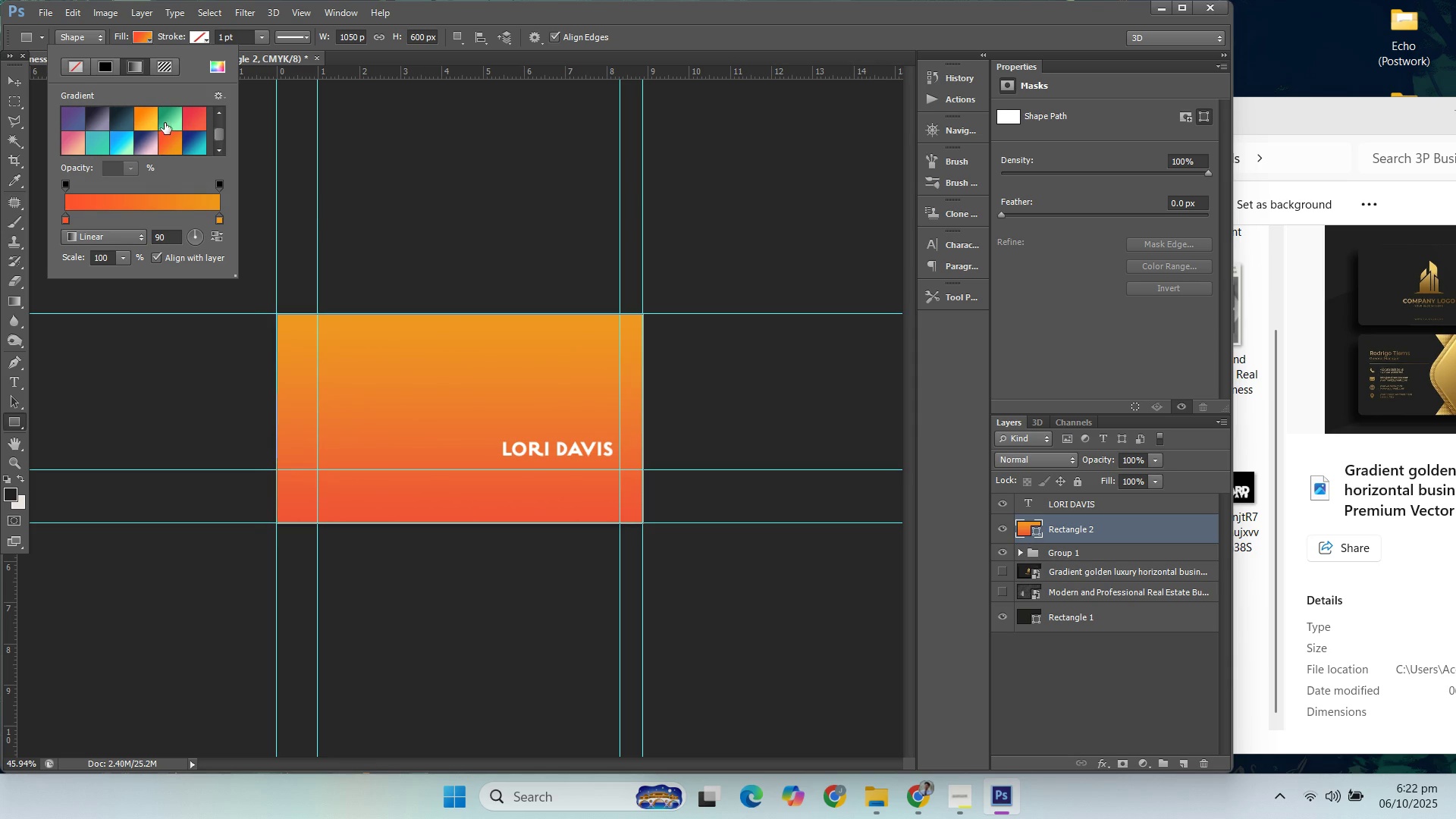 
double_click([160, 121])
 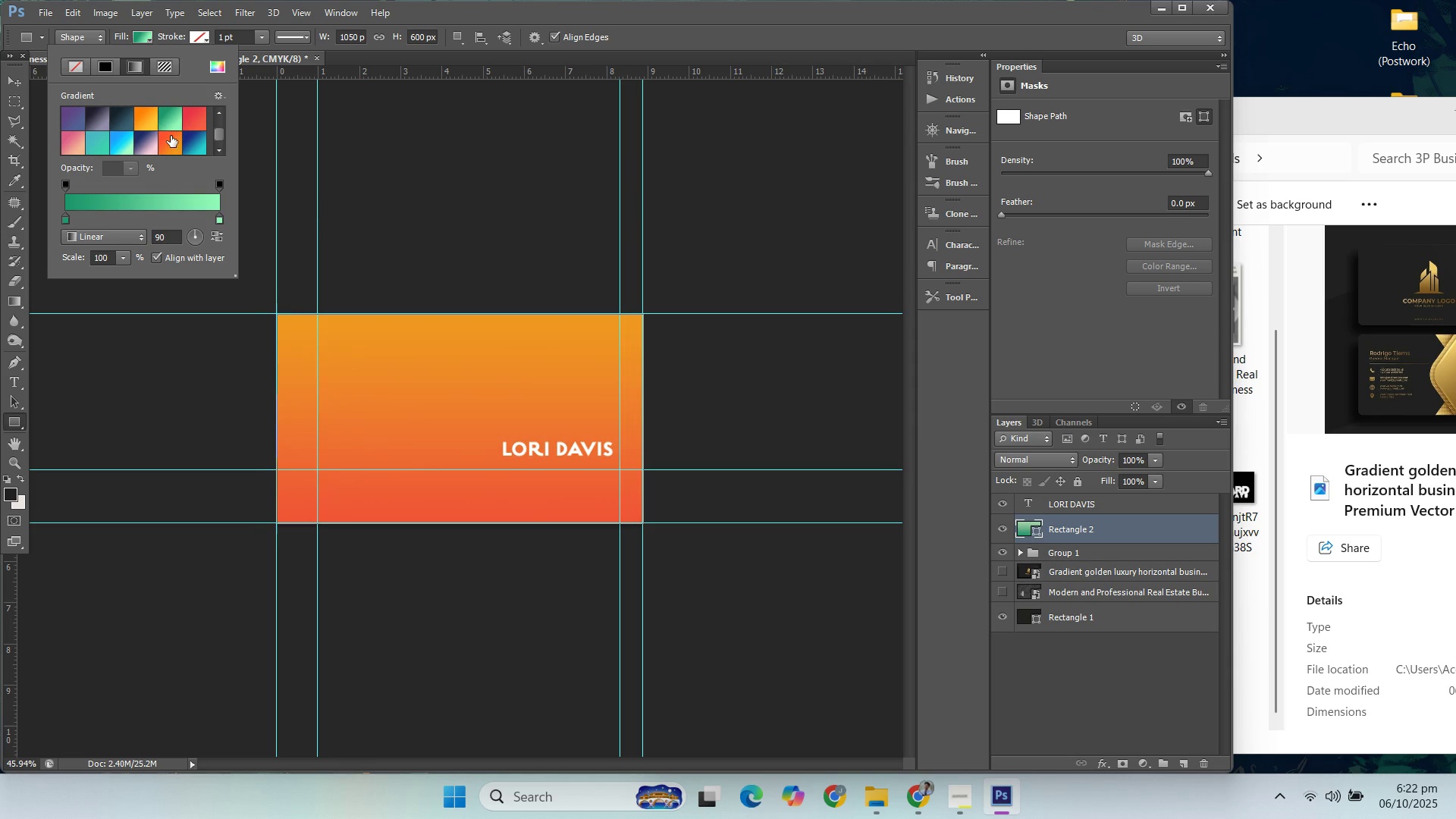 
left_click([171, 136])
 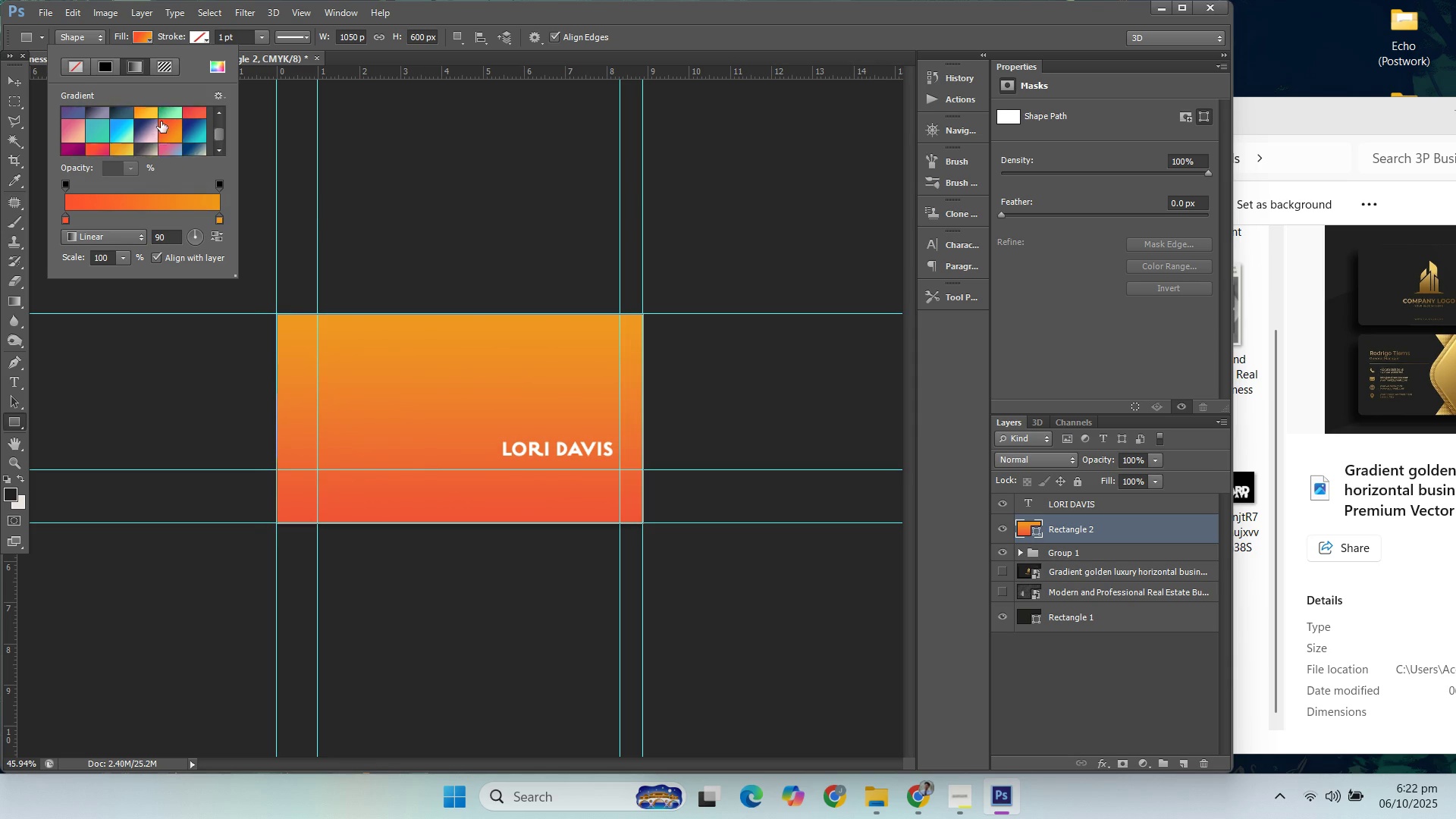 
scroll: coordinate [161, 121], scroll_direction: down, amount: 3.0
 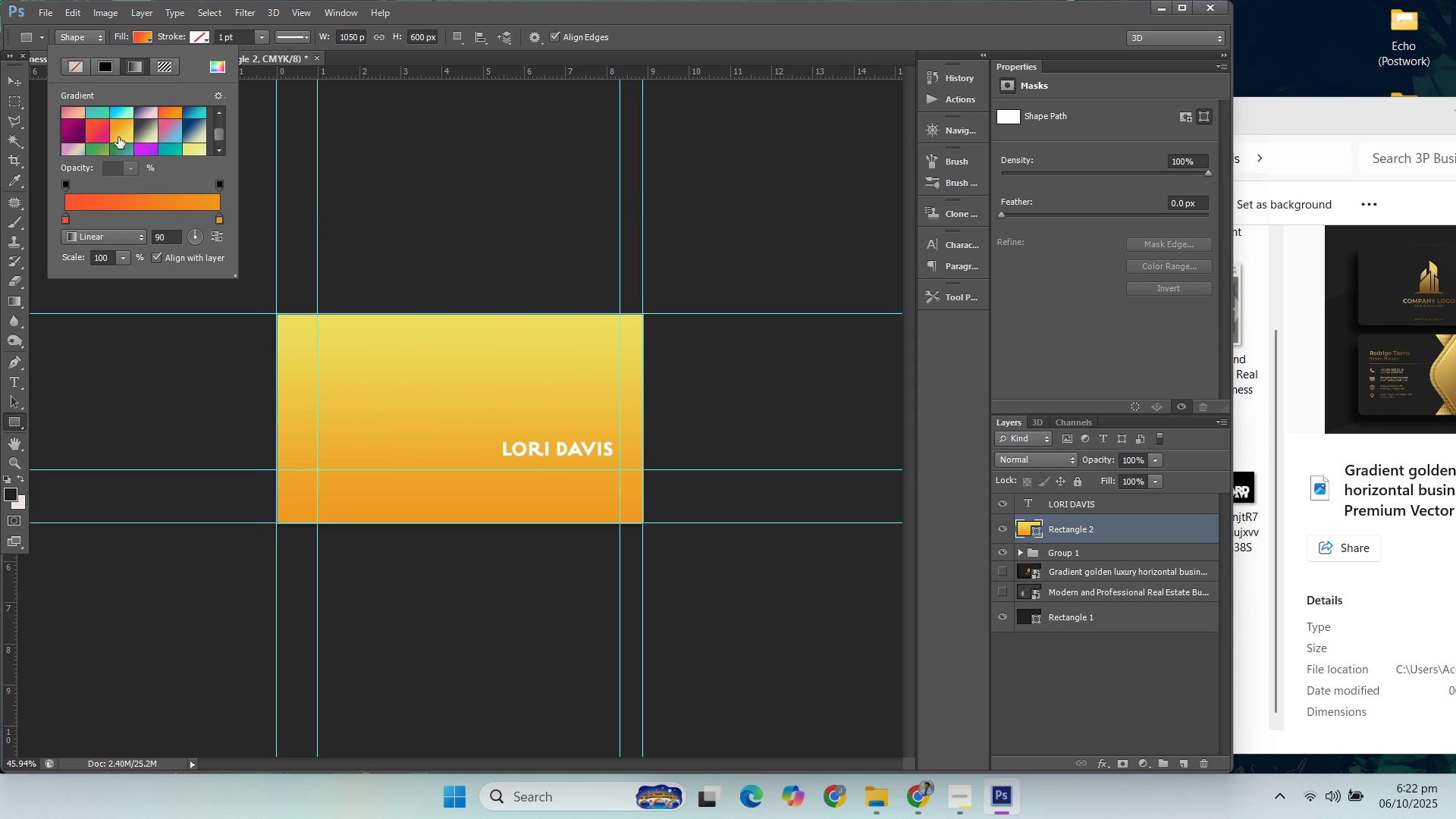 
left_click([118, 137])
 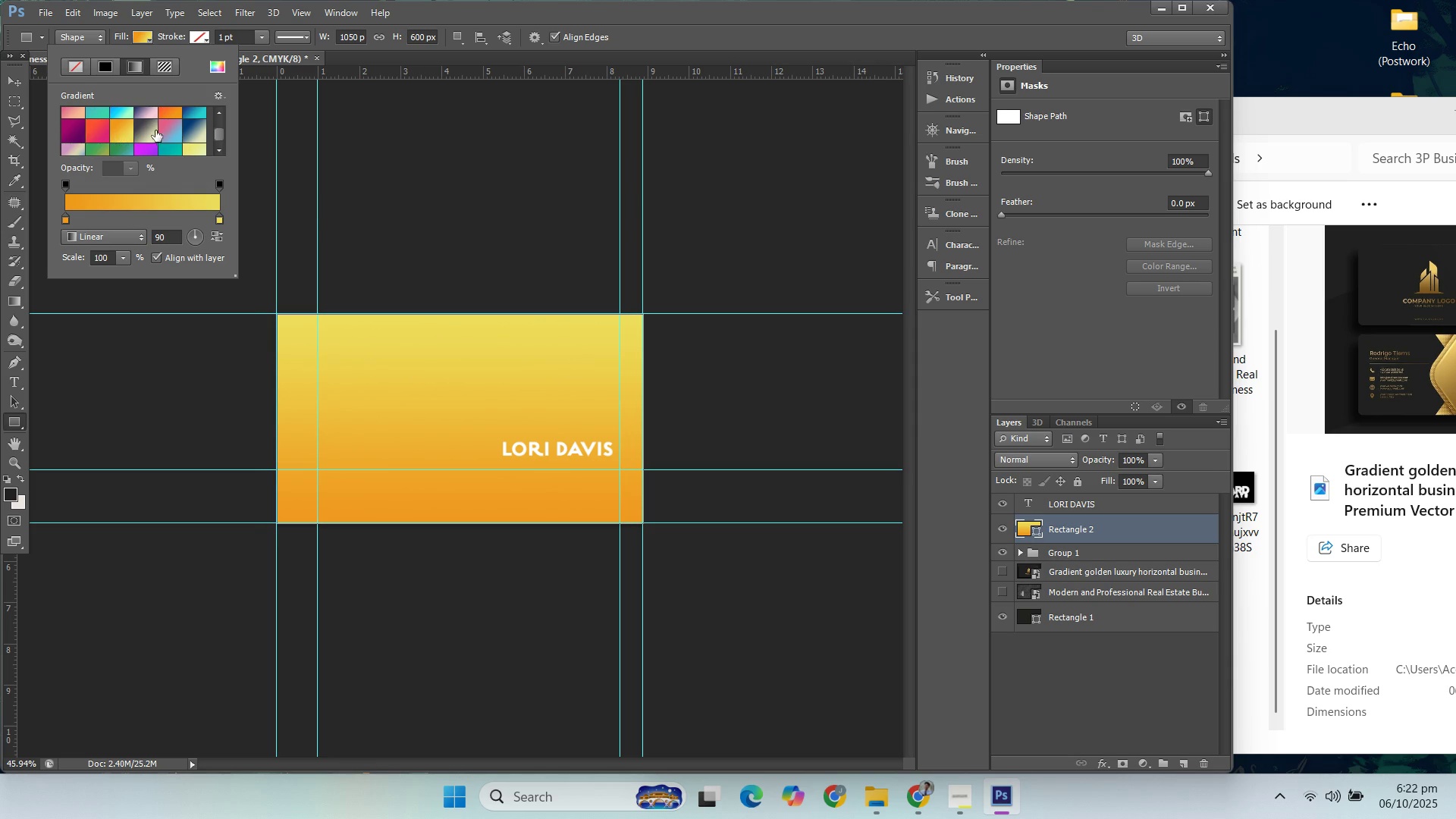 
scroll: coordinate [178, 133], scroll_direction: down, amount: 2.0
 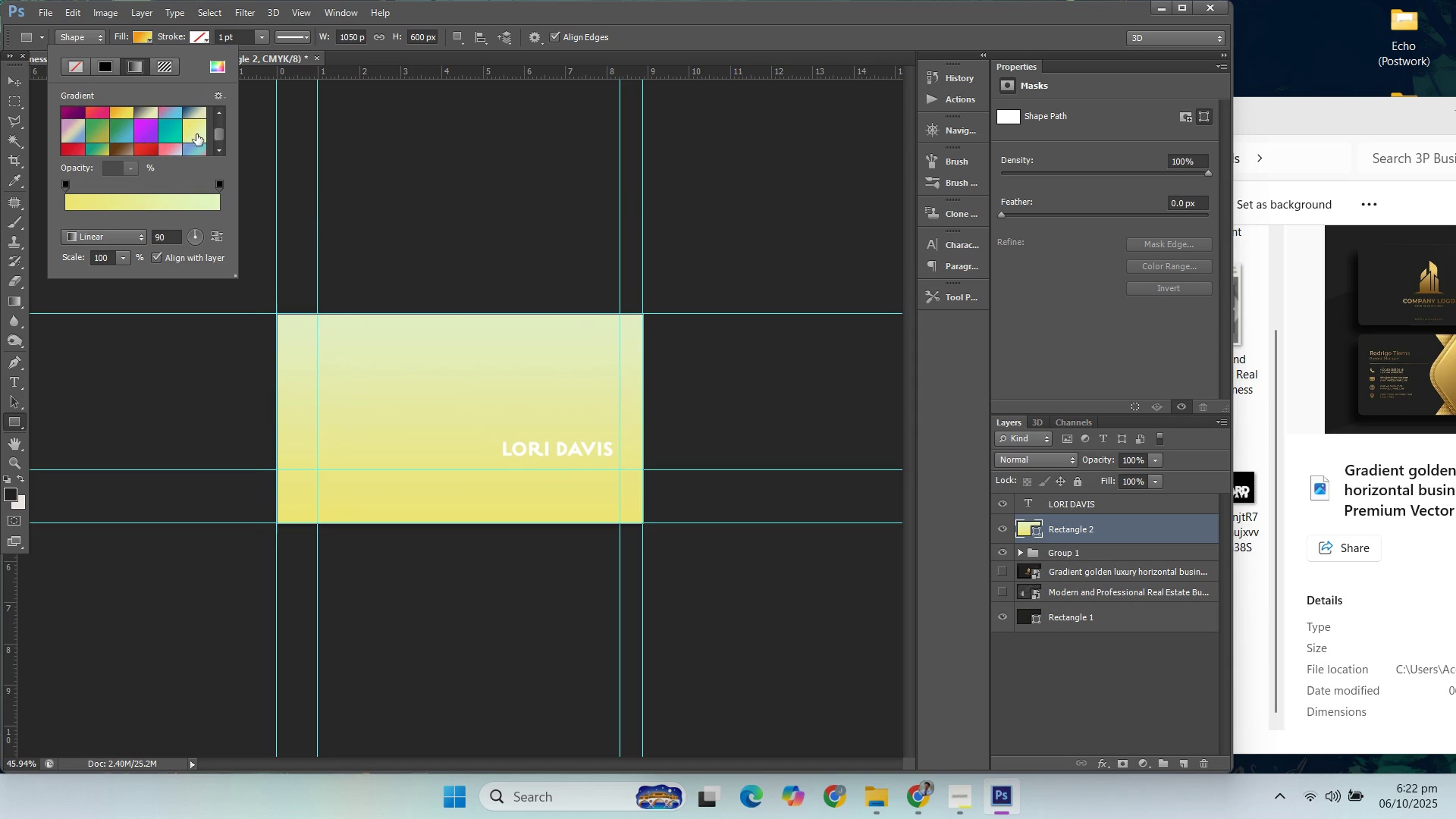 
left_click([196, 134])
 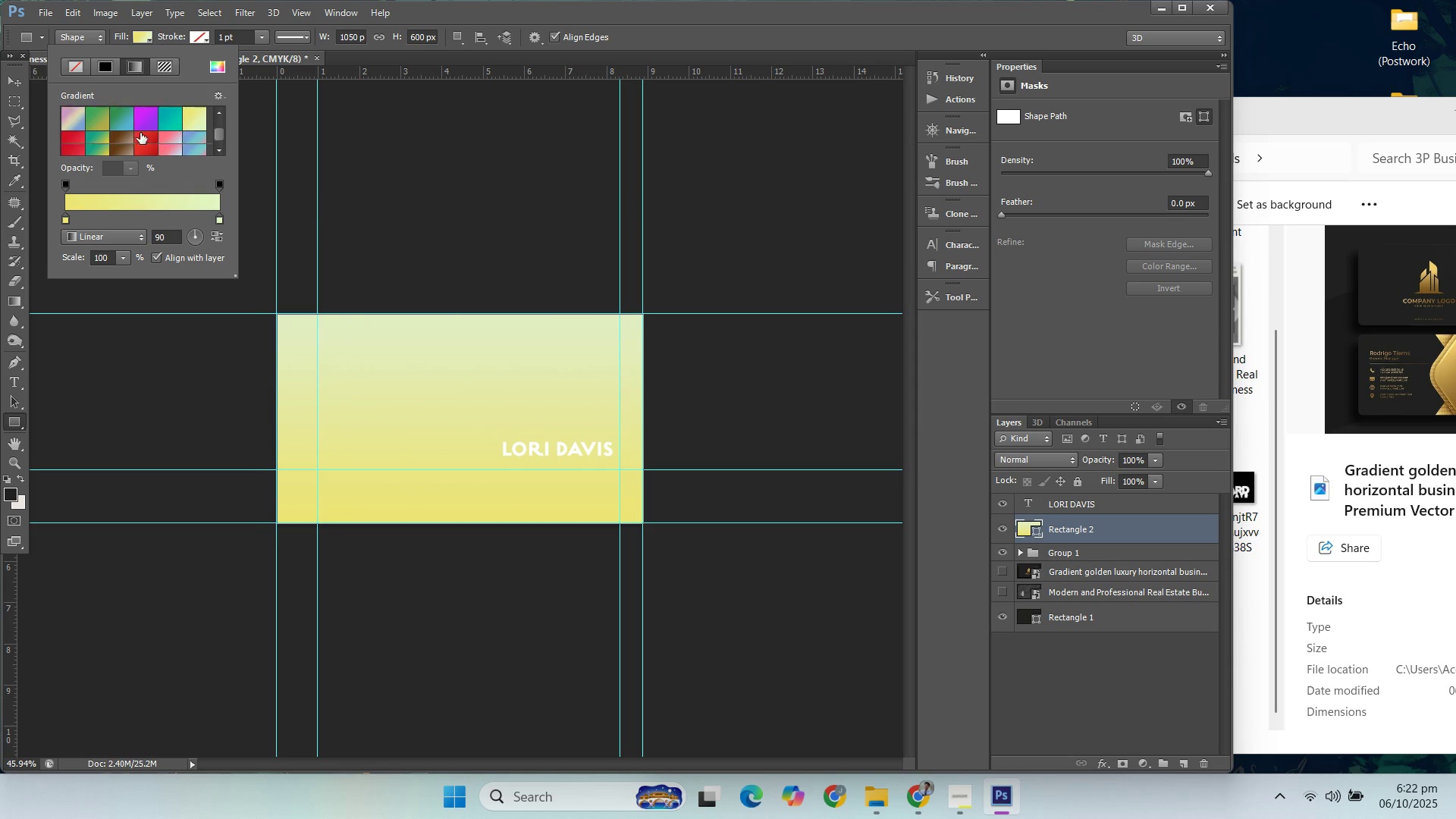 
scroll: coordinate [136, 133], scroll_direction: down, amount: 9.0
 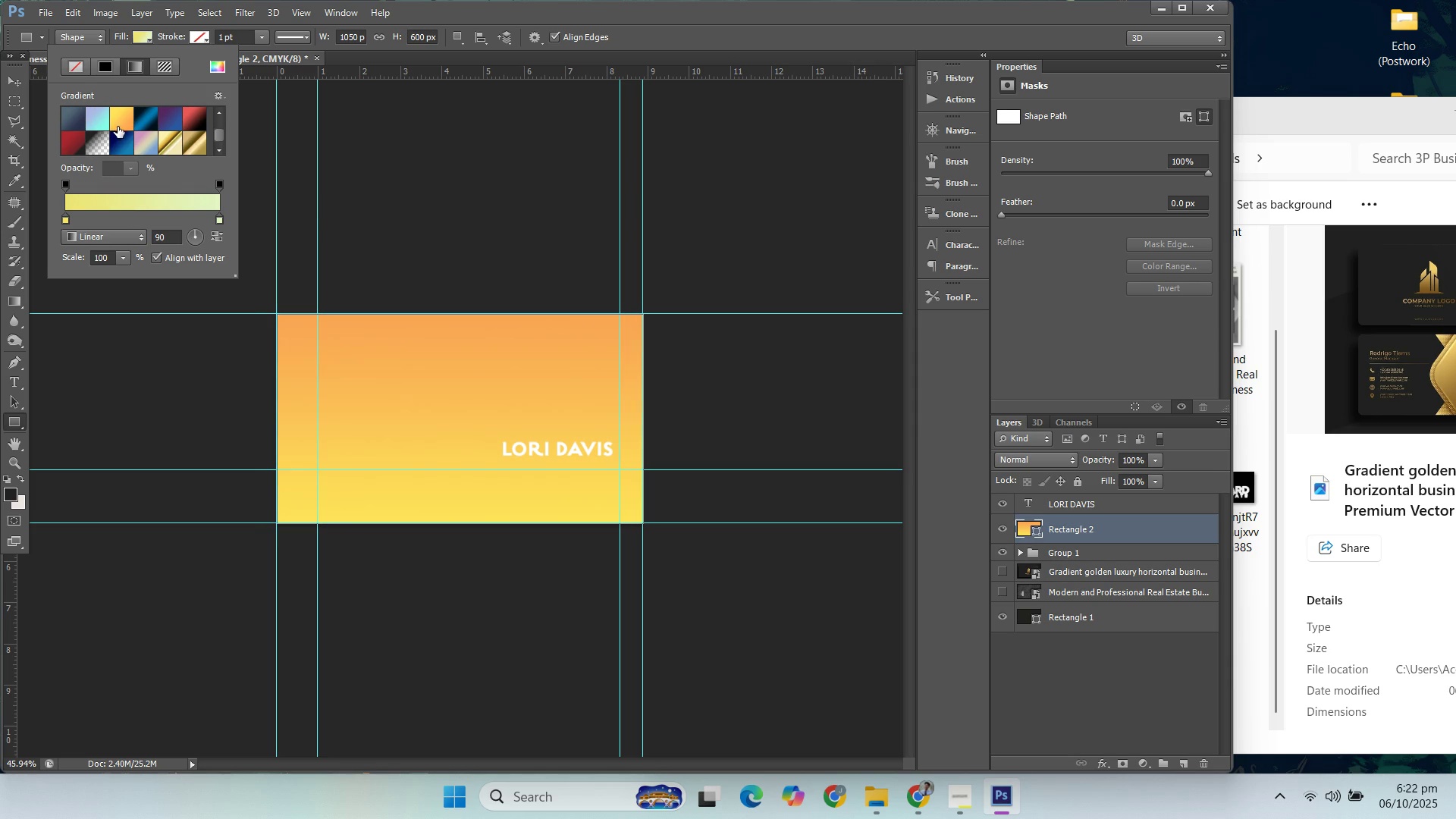 
left_click([118, 127])
 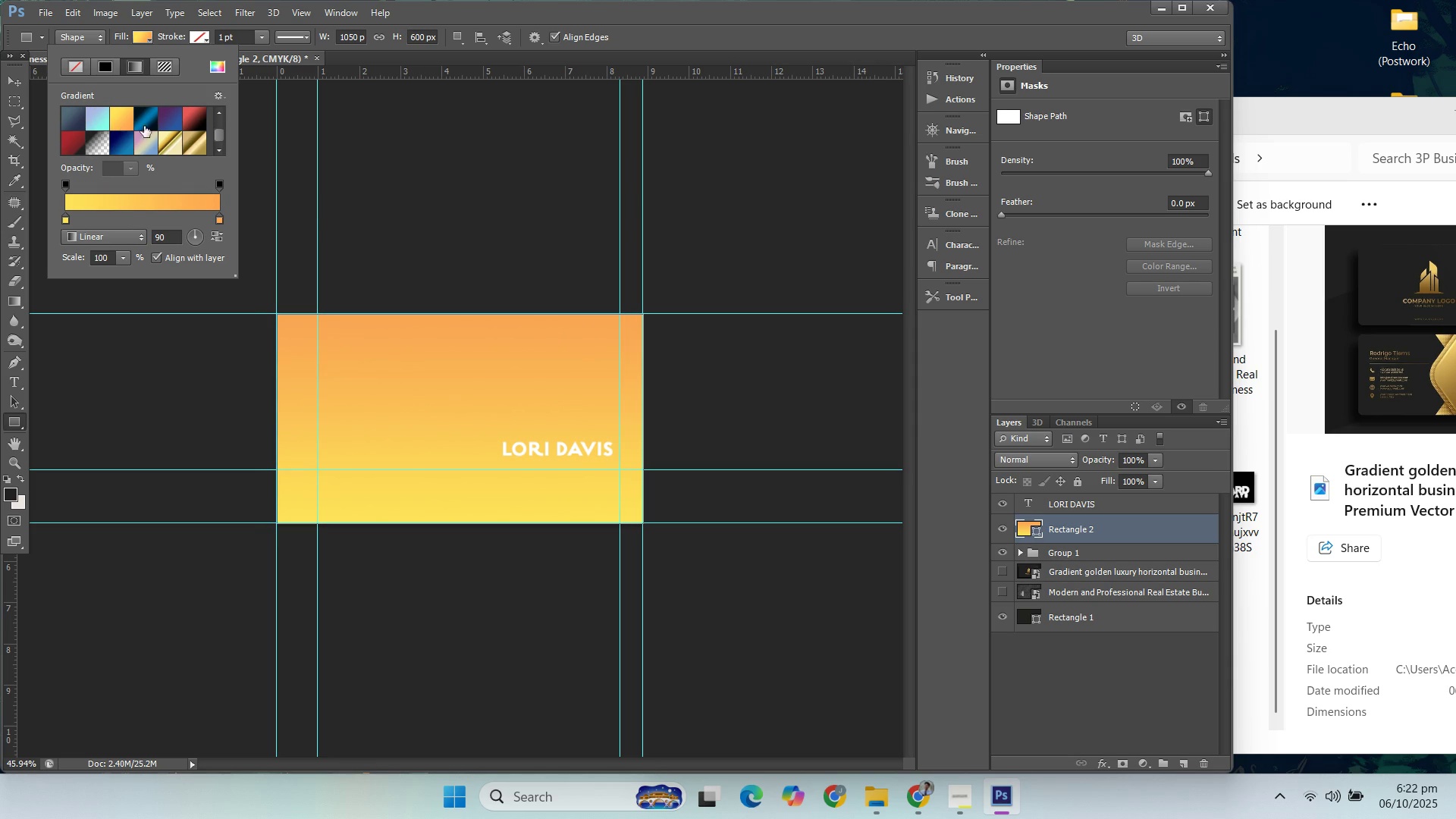 
scroll: coordinate [171, 133], scroll_direction: down, amount: 3.0
 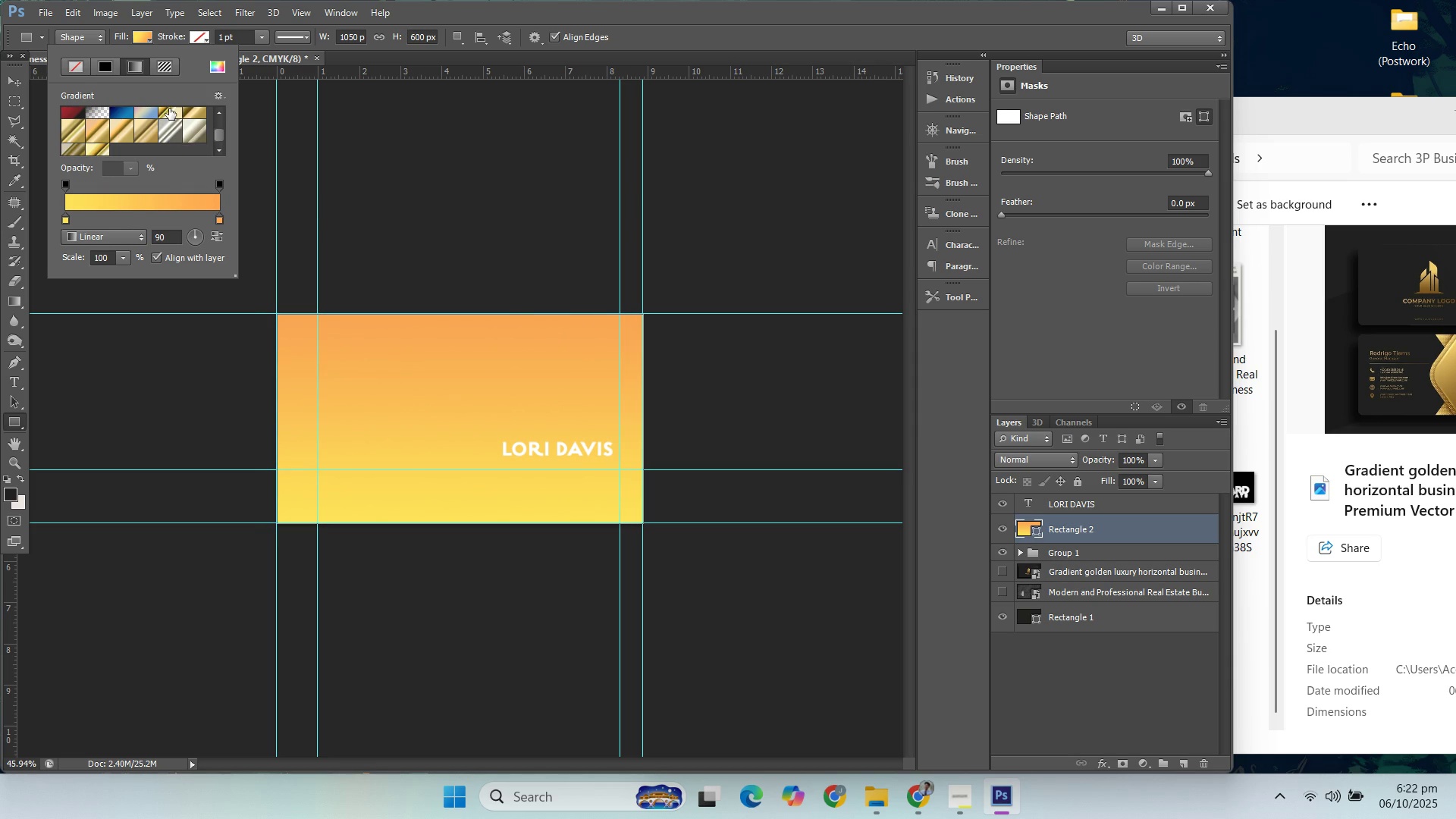 
left_click([169, 108])
 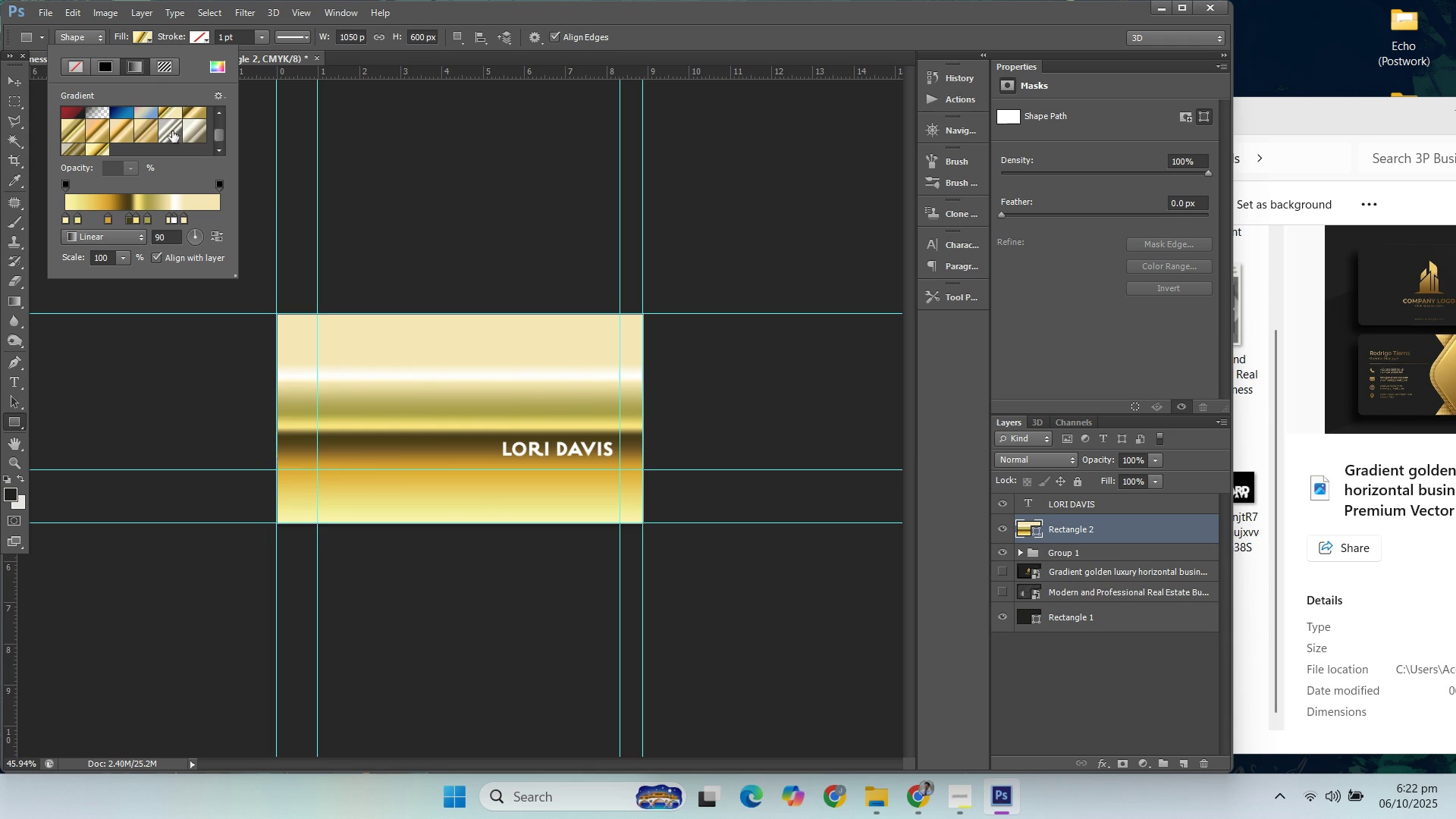 
scroll: coordinate [172, 134], scroll_direction: up, amount: 3.0
 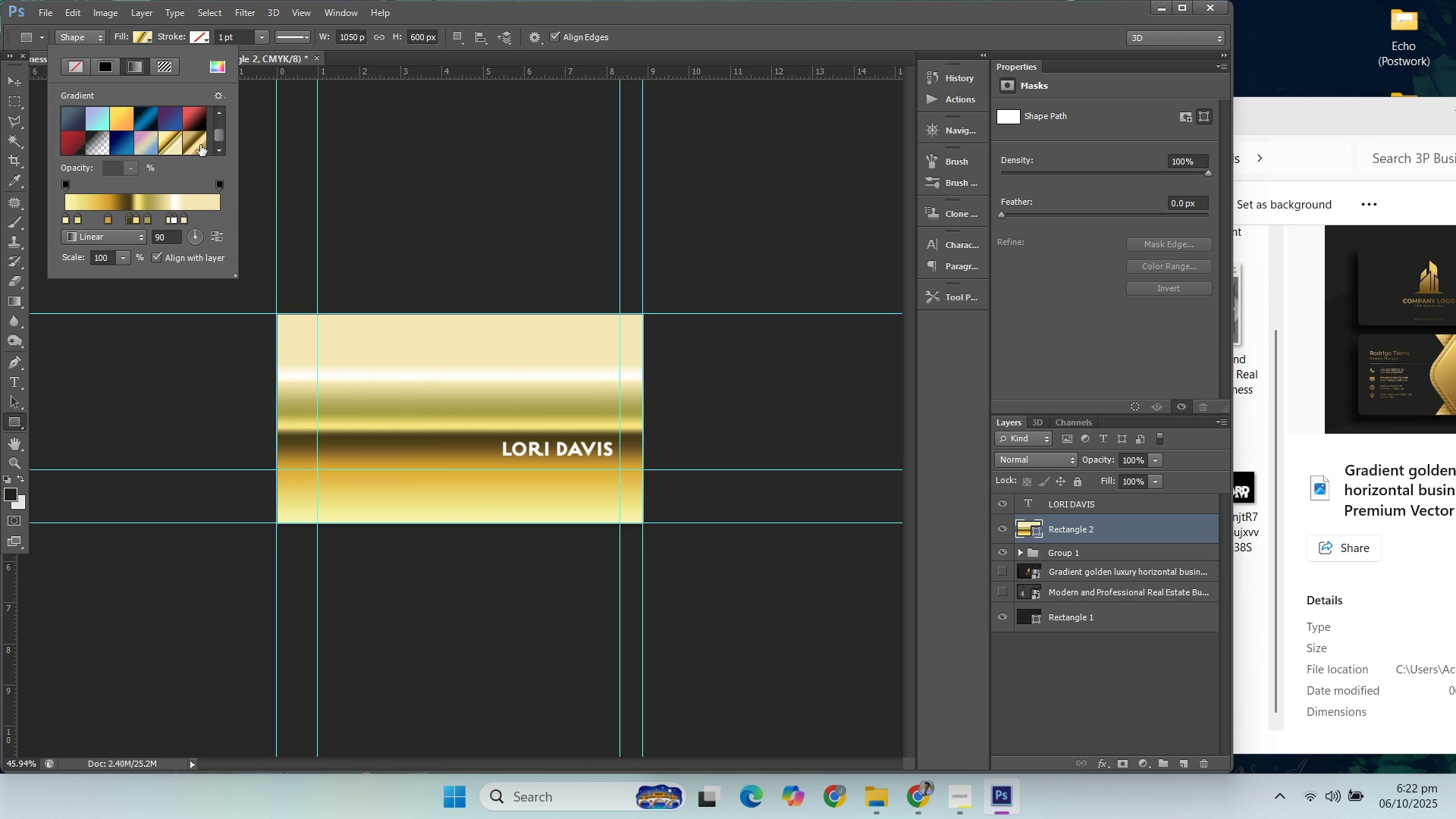 
left_click([194, 142])
 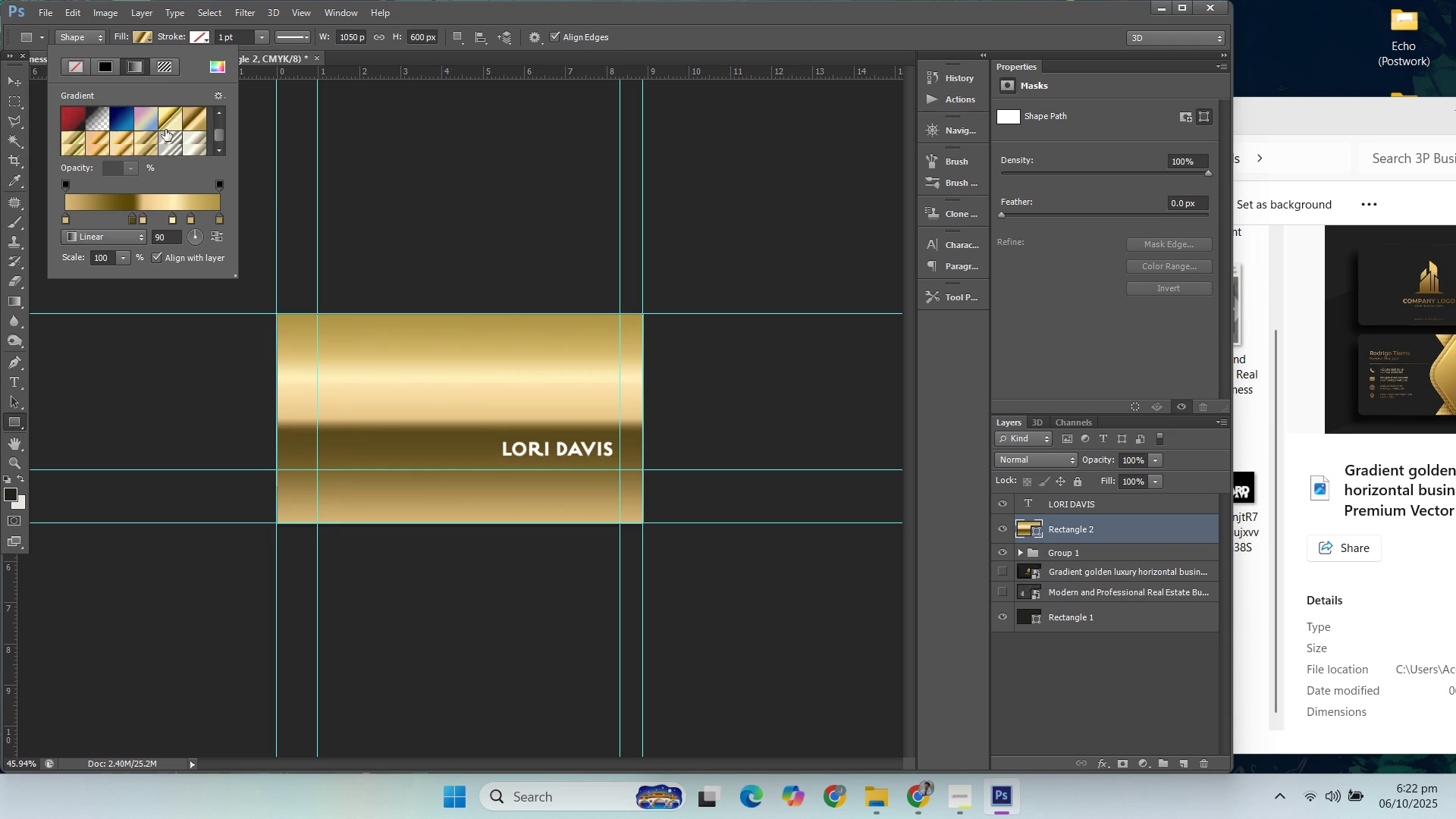 
scroll: coordinate [165, 130], scroll_direction: down, amount: 3.0
 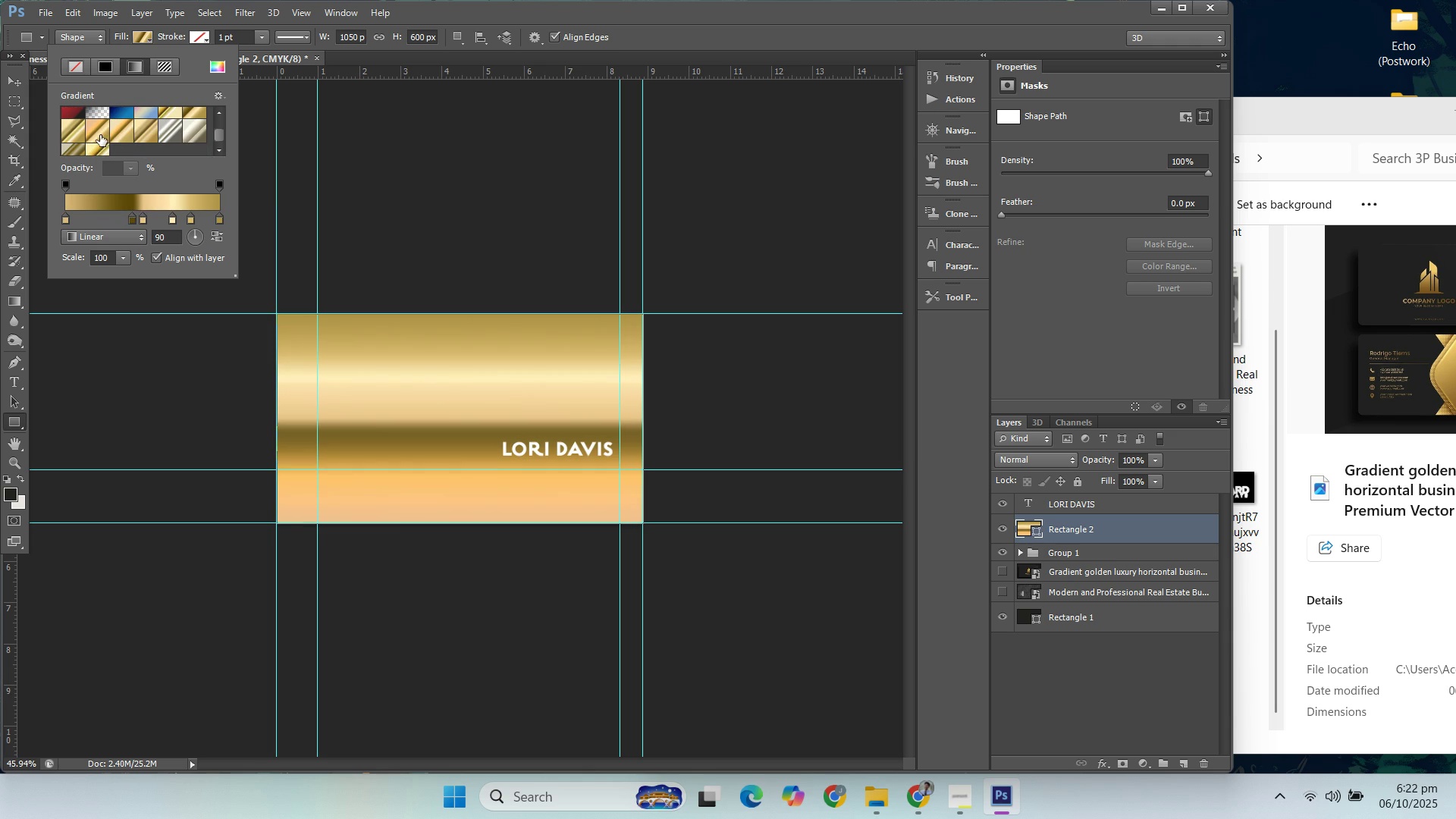 
left_click([100, 135])
 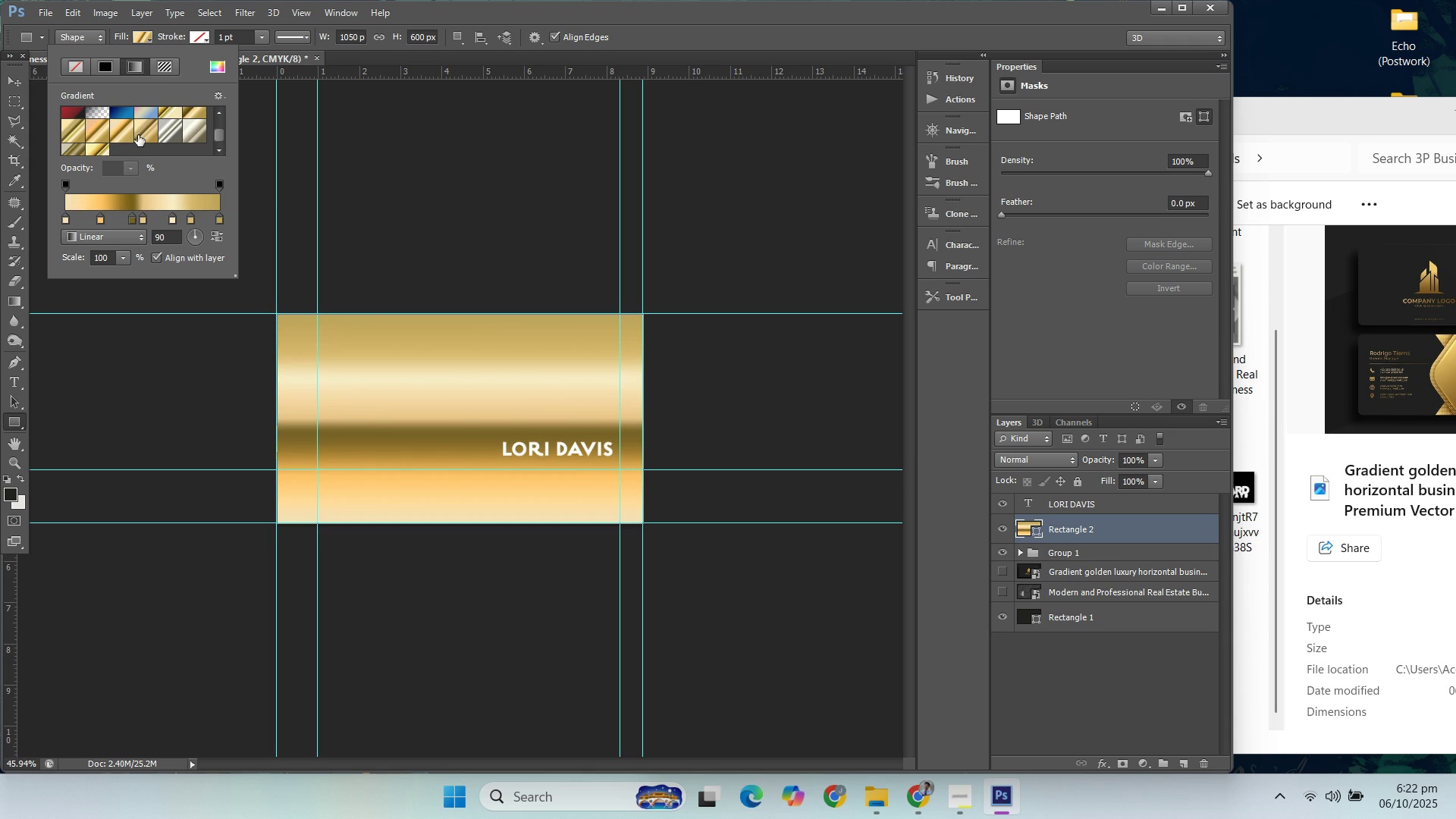 
double_click([142, 135])
 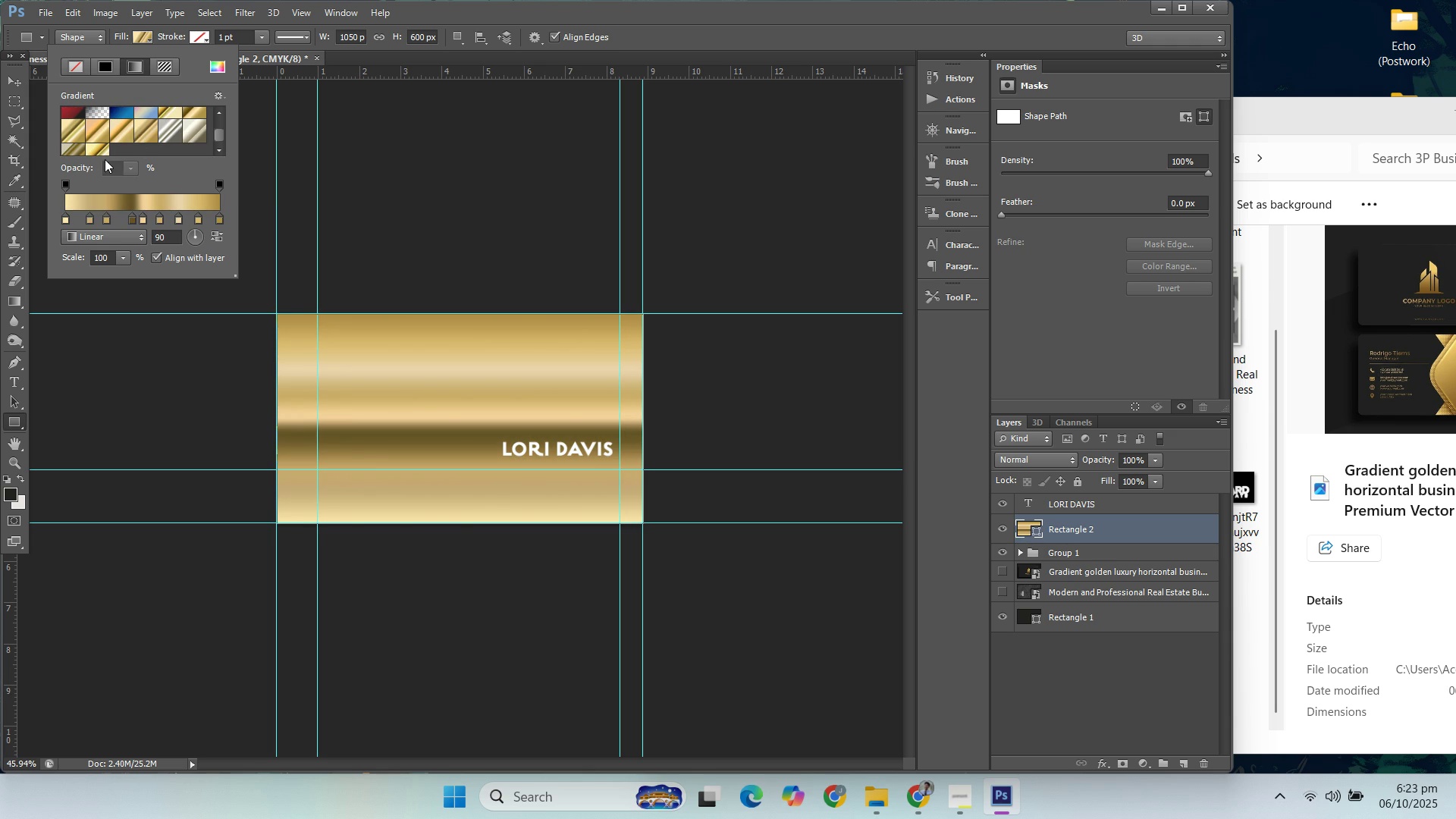 
left_click([102, 154])
 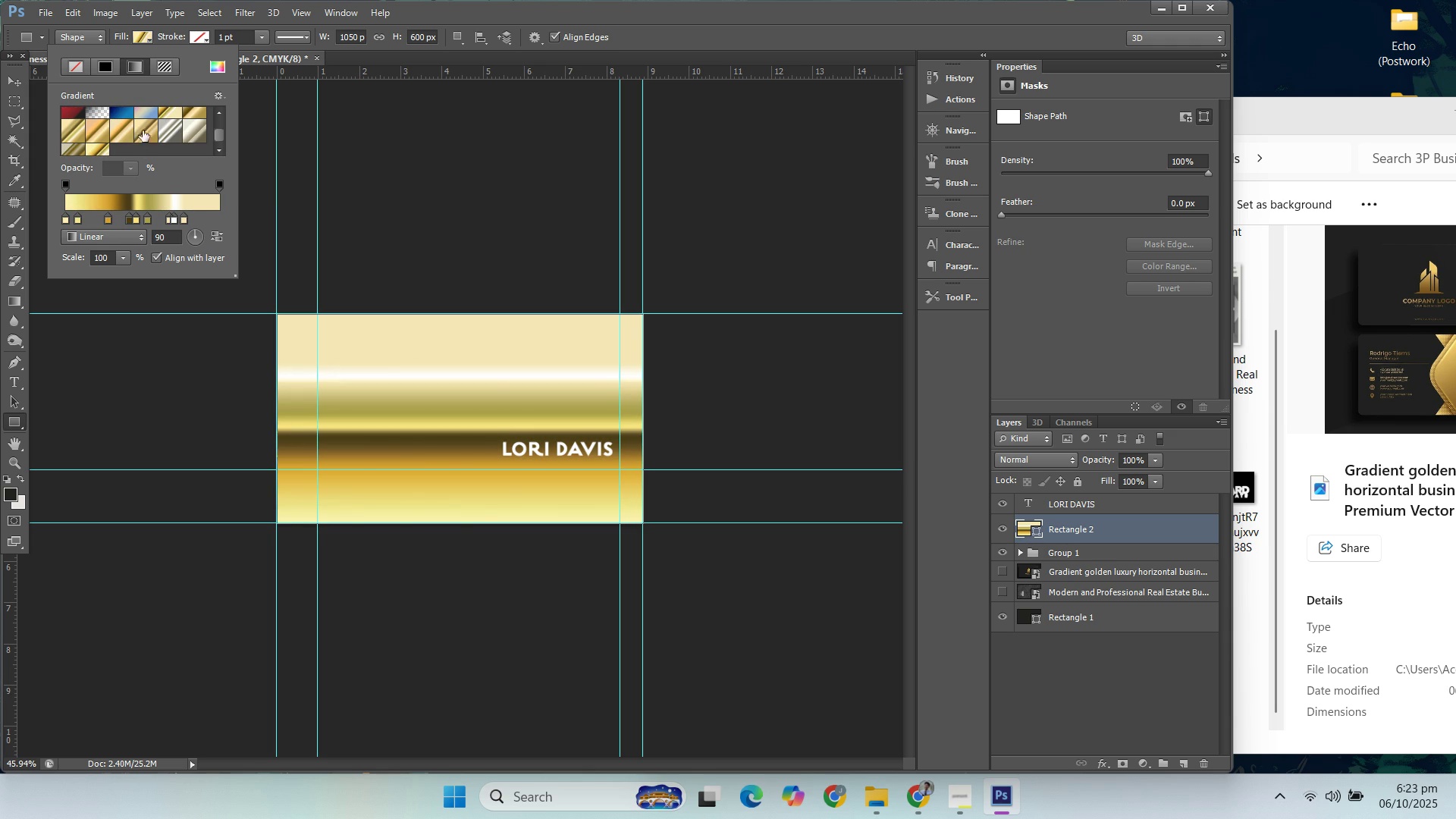 
scroll: coordinate [140, 129], scroll_direction: up, amount: 4.0
 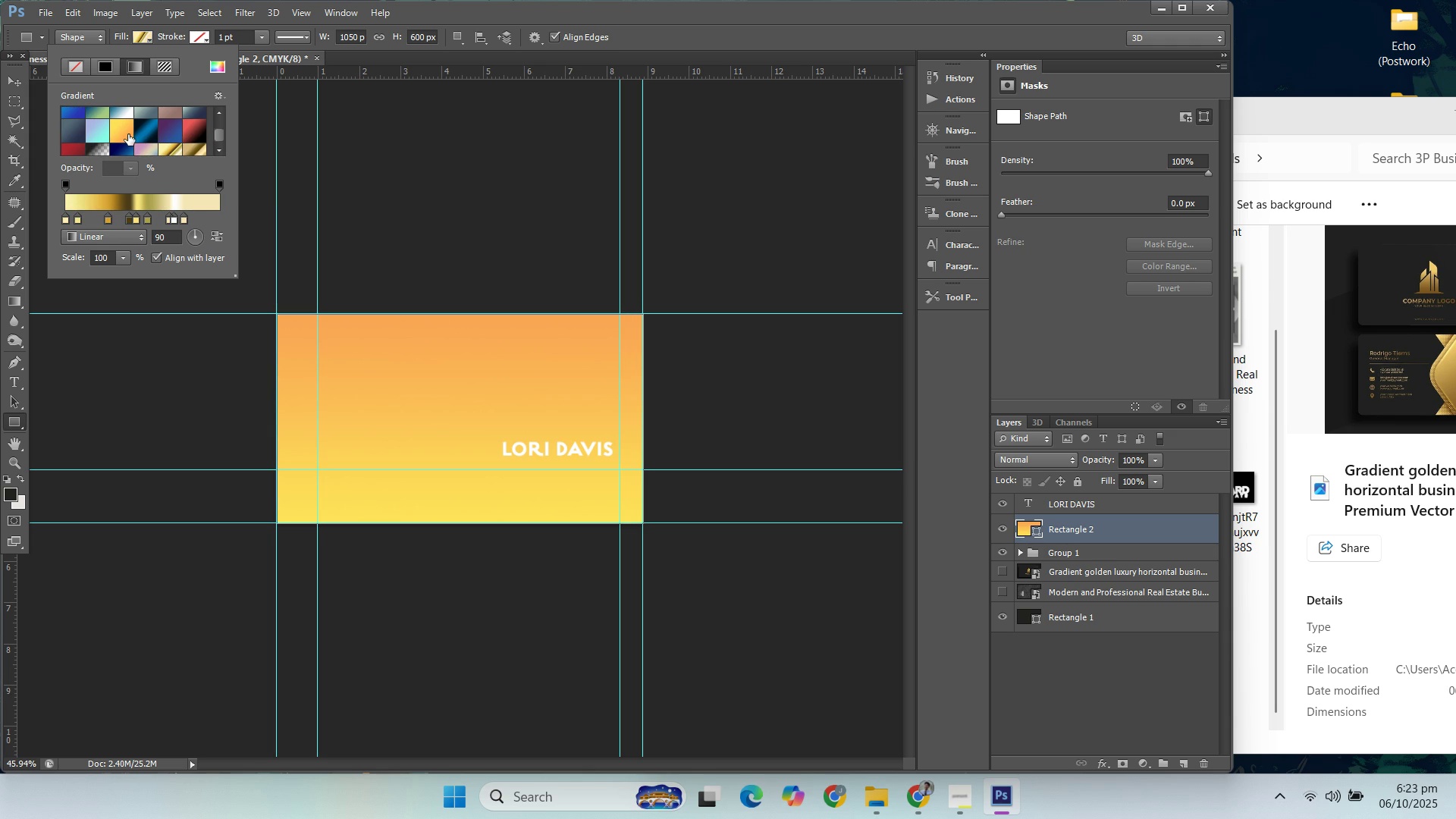 
left_click([128, 134])
 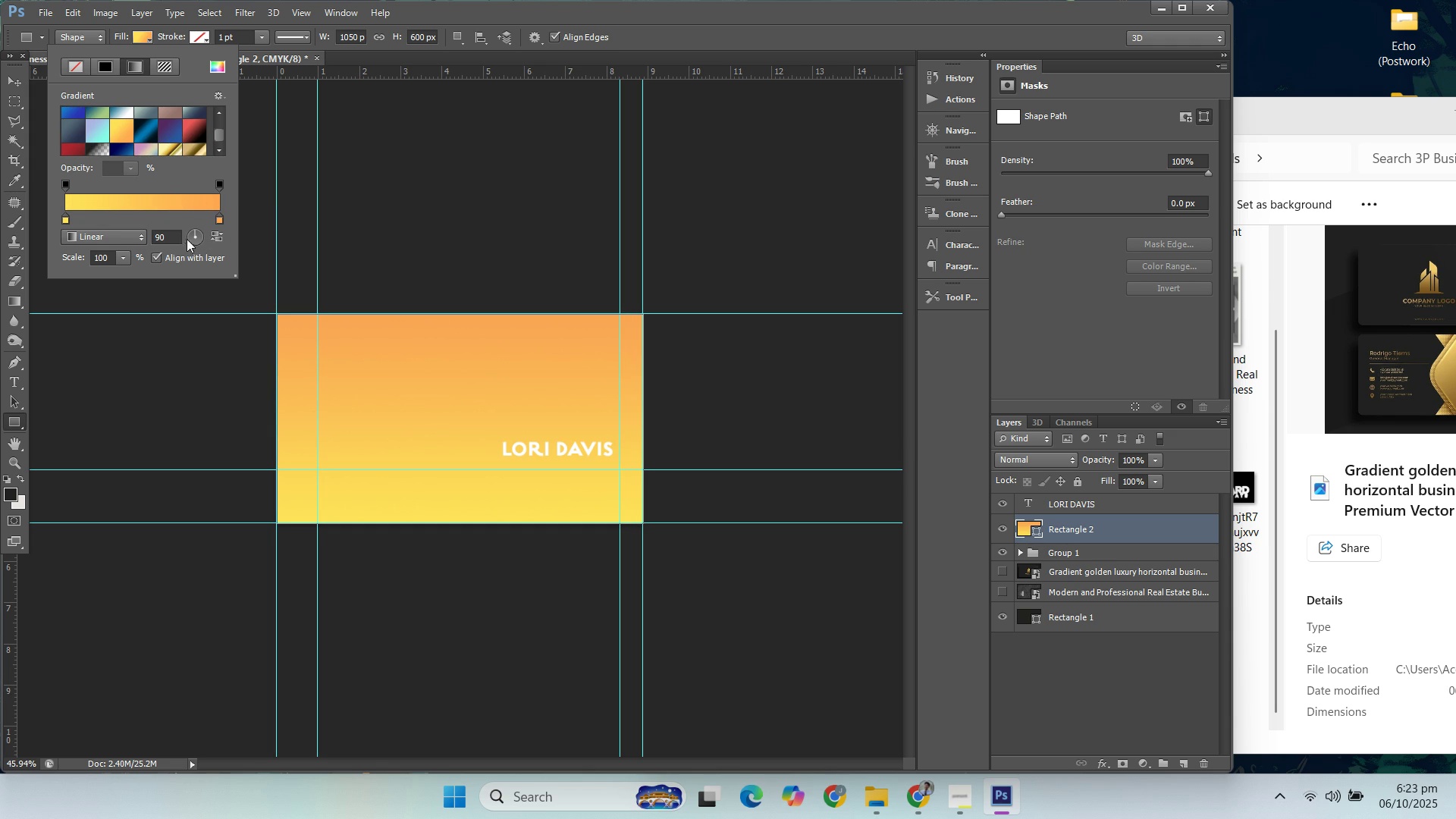 
left_click([216, 236])
 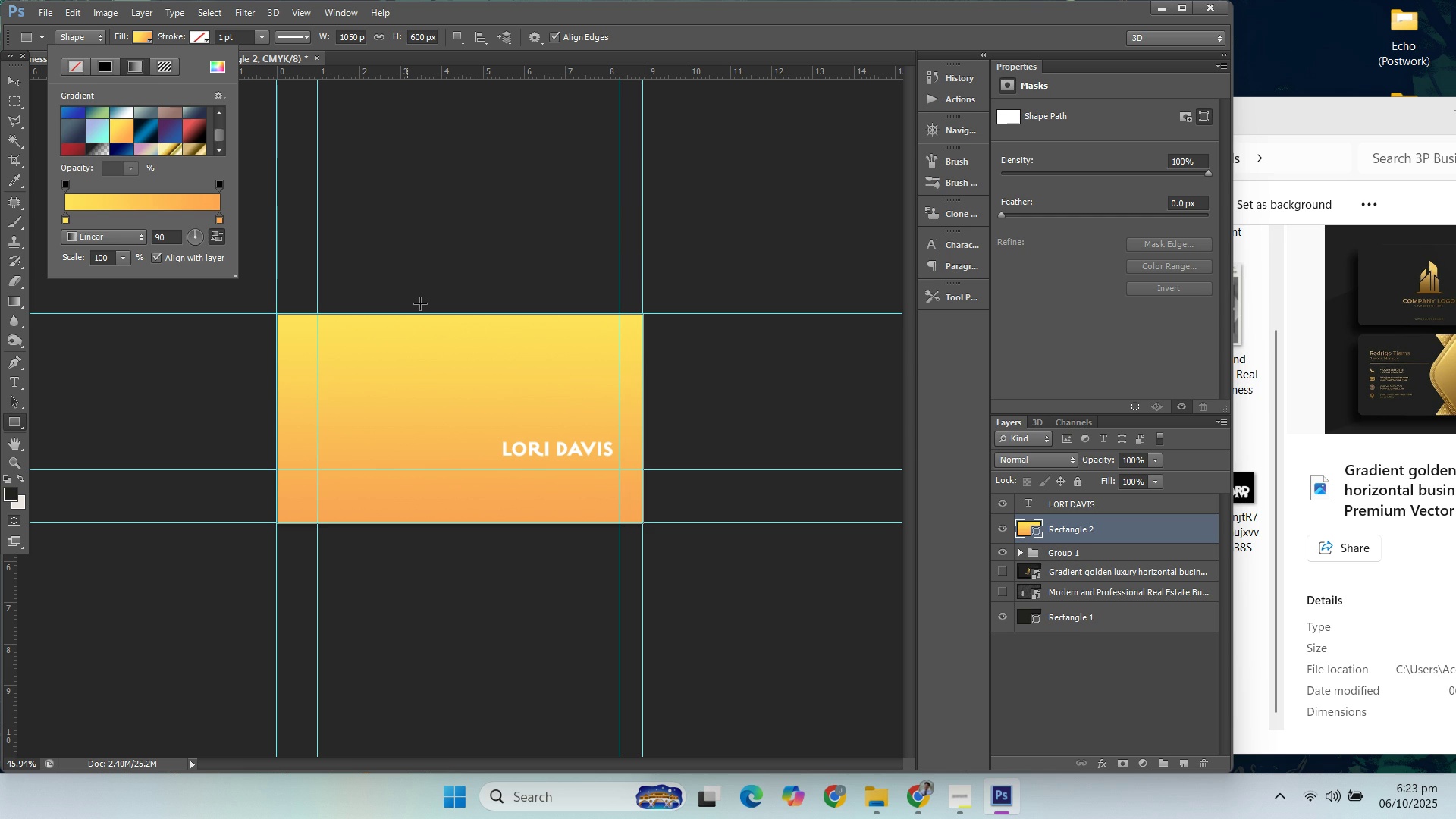 
left_click([1248, 369])
 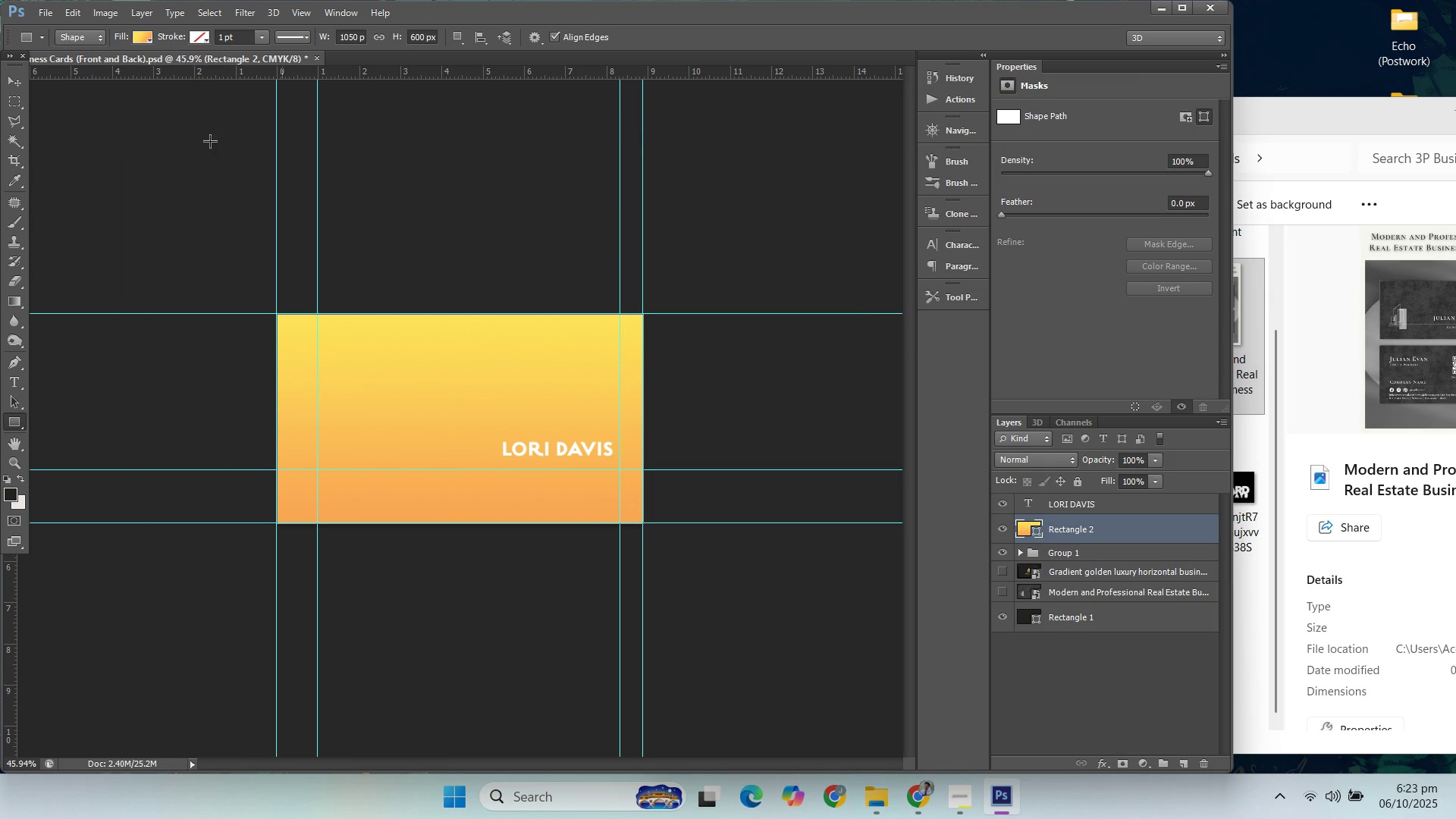 
left_click([17, 81])
 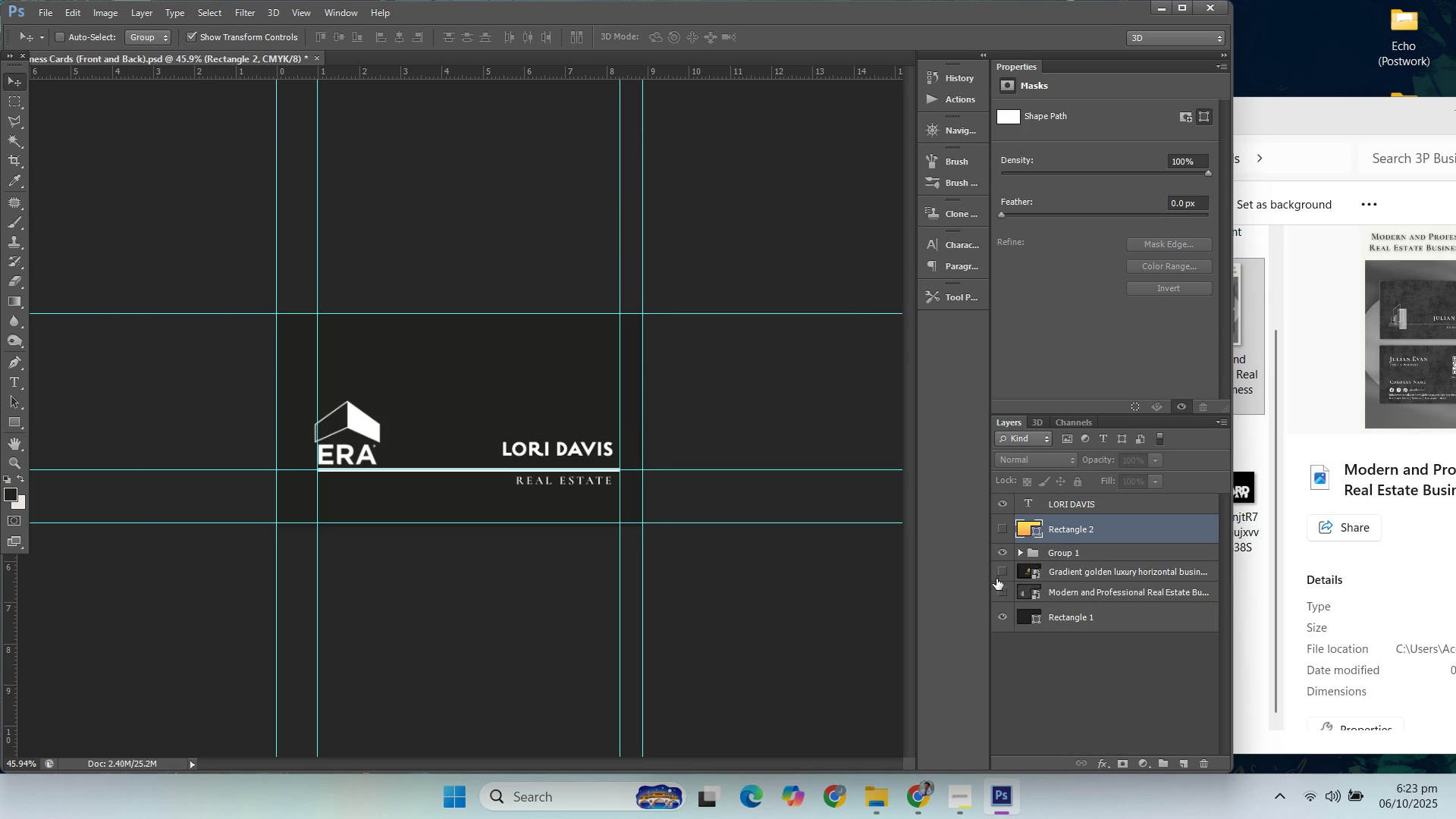 
left_click([1001, 566])
 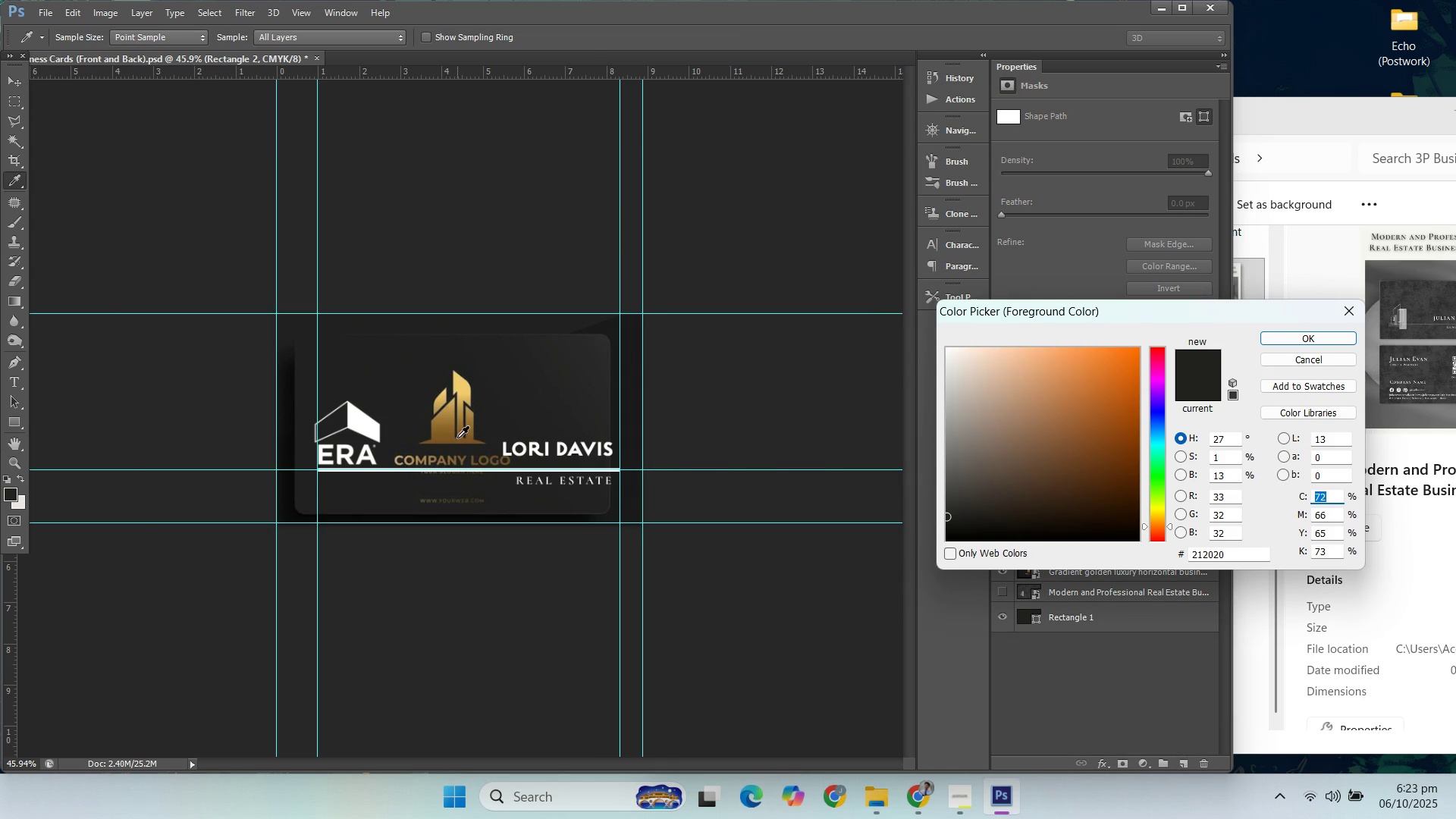 
wait(8.27)
 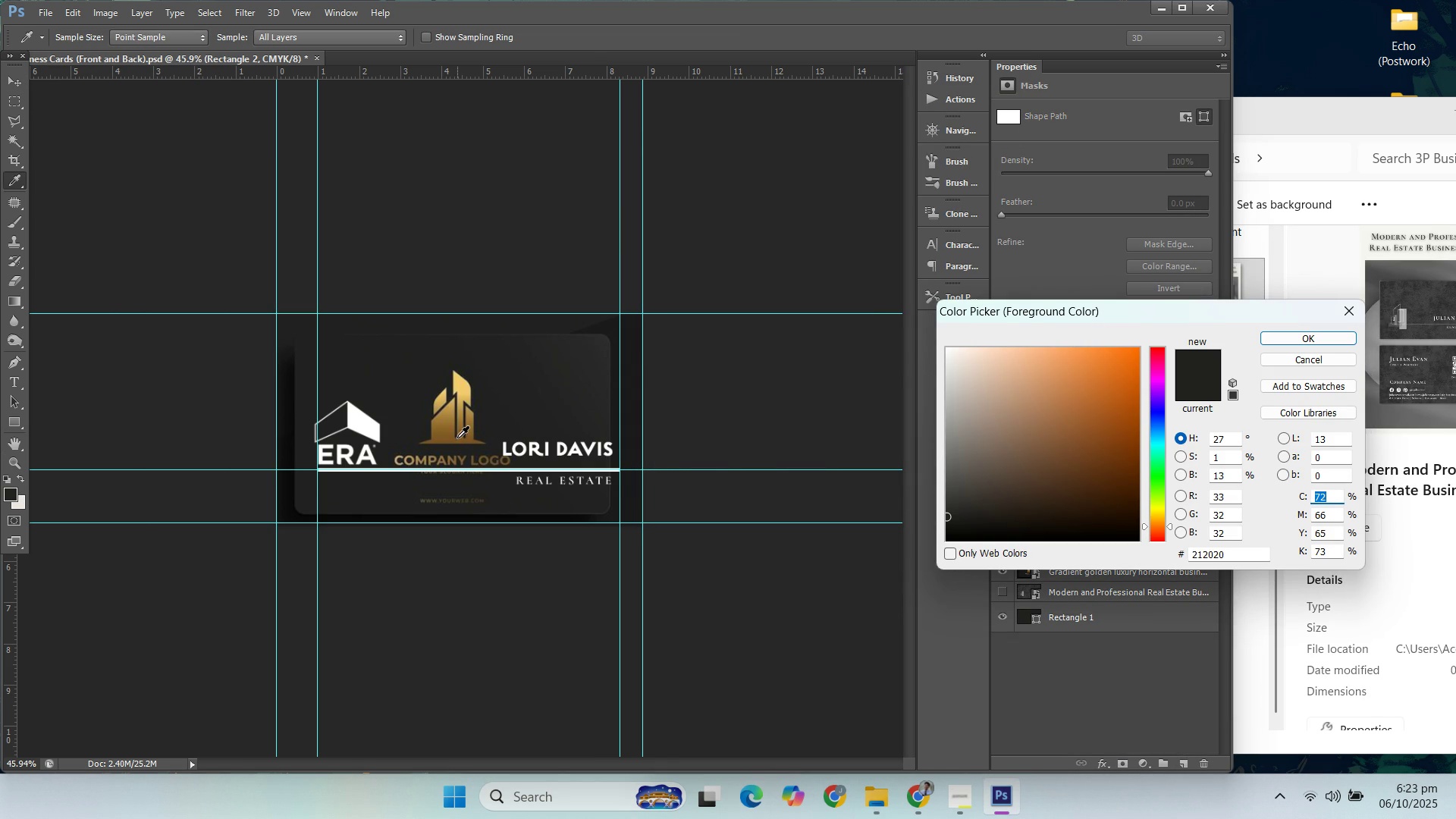 
left_click([1282, 340])
 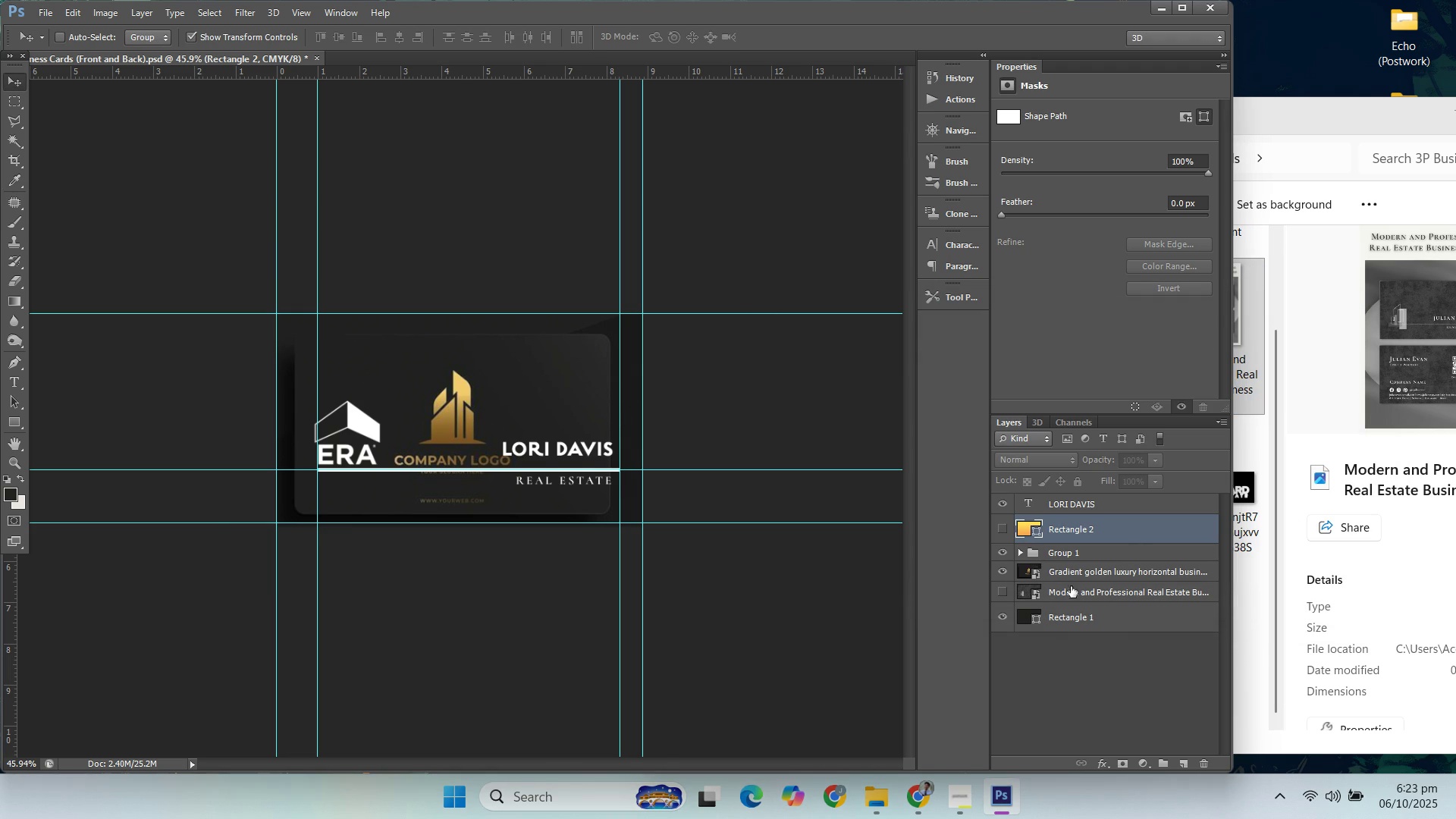 
left_click([1081, 579])